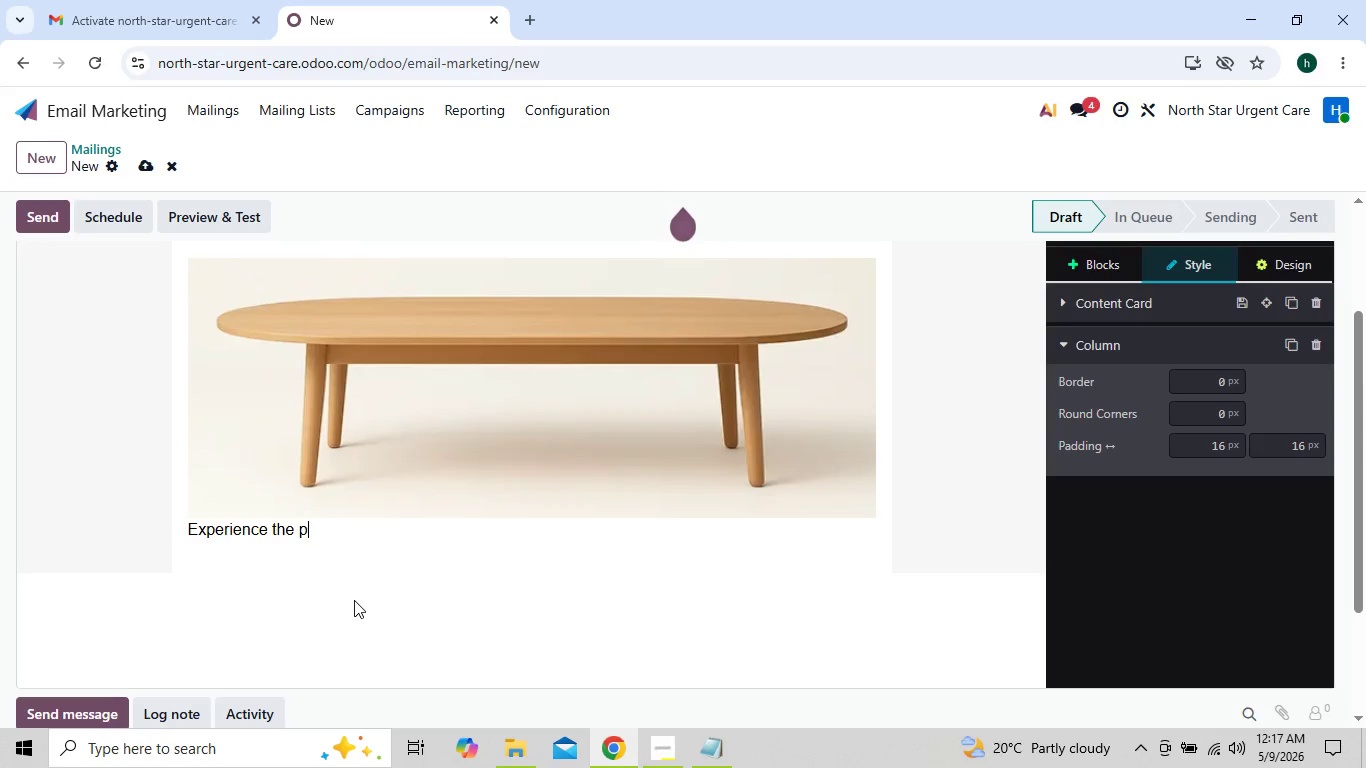 
key(Backspace)
 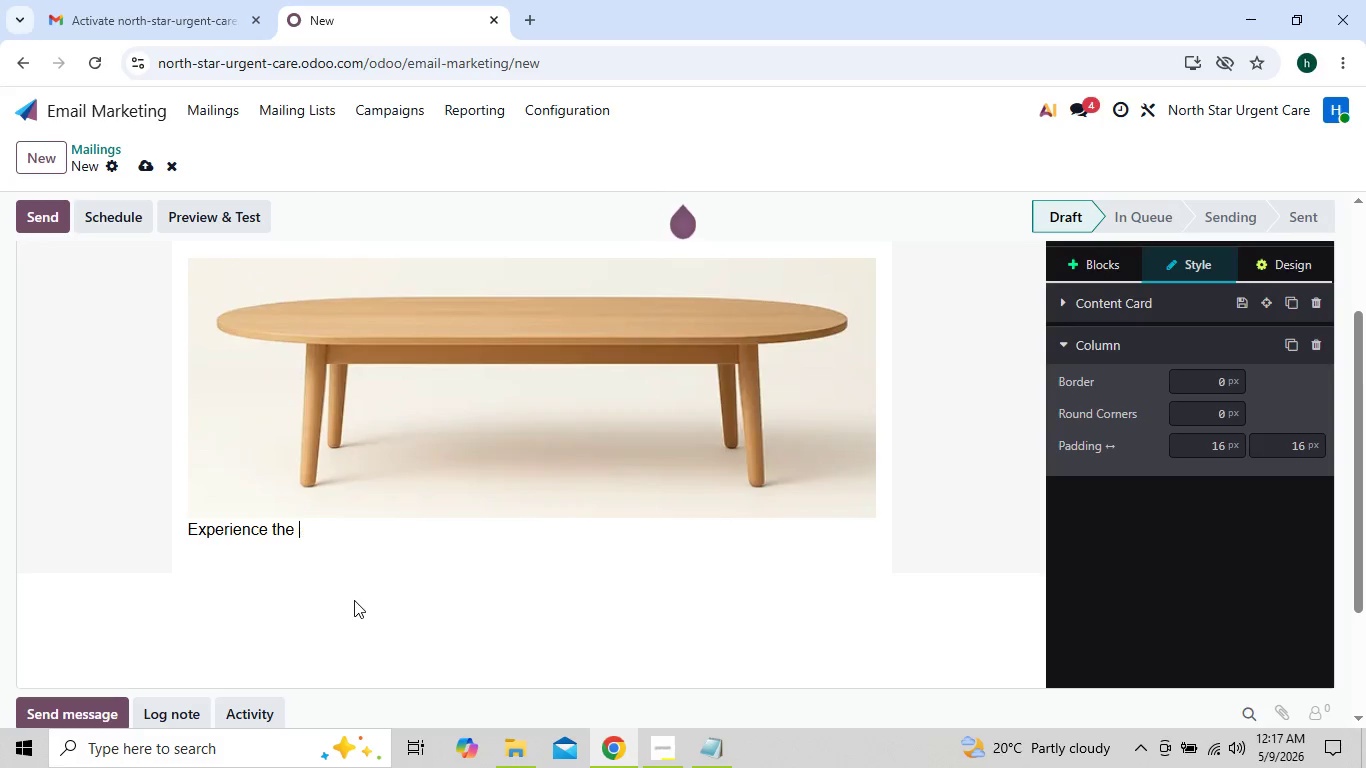 
key(Backspace)
 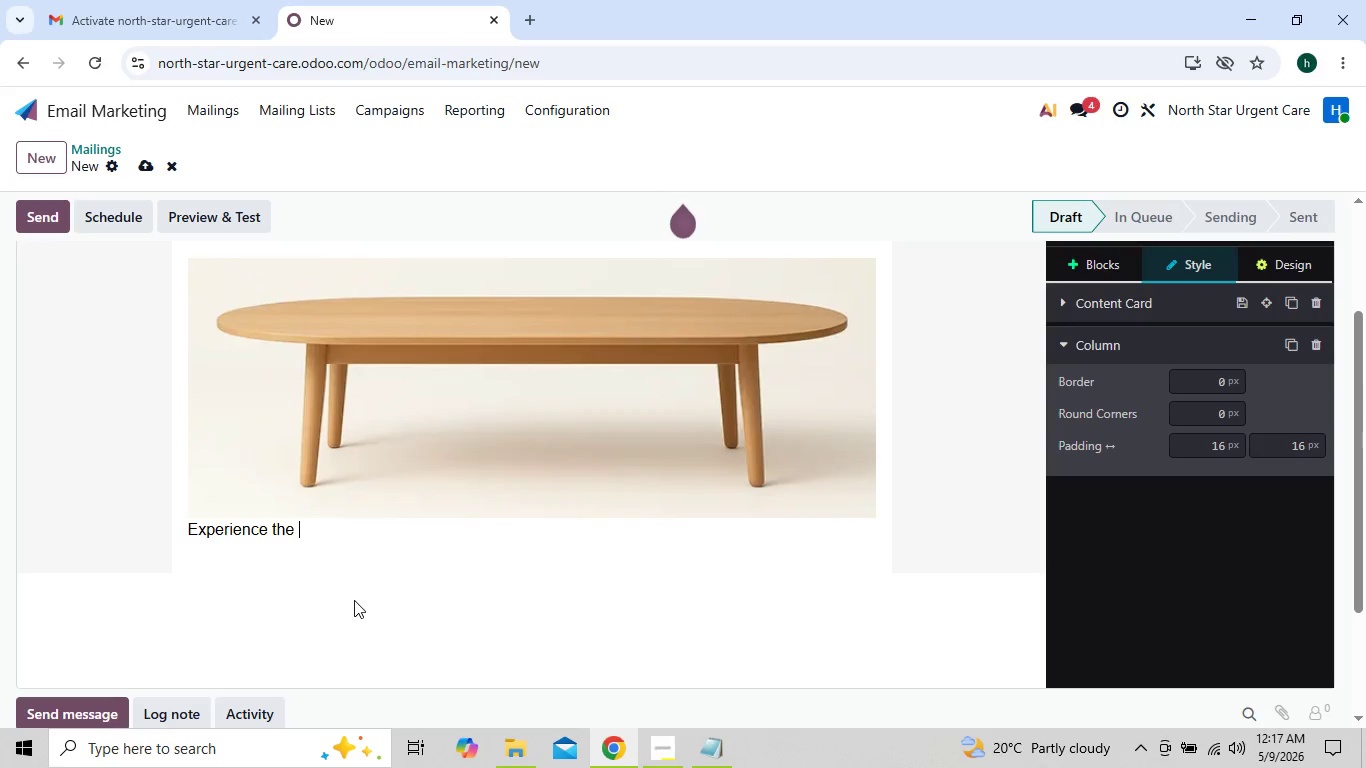 
key(Backspace)
 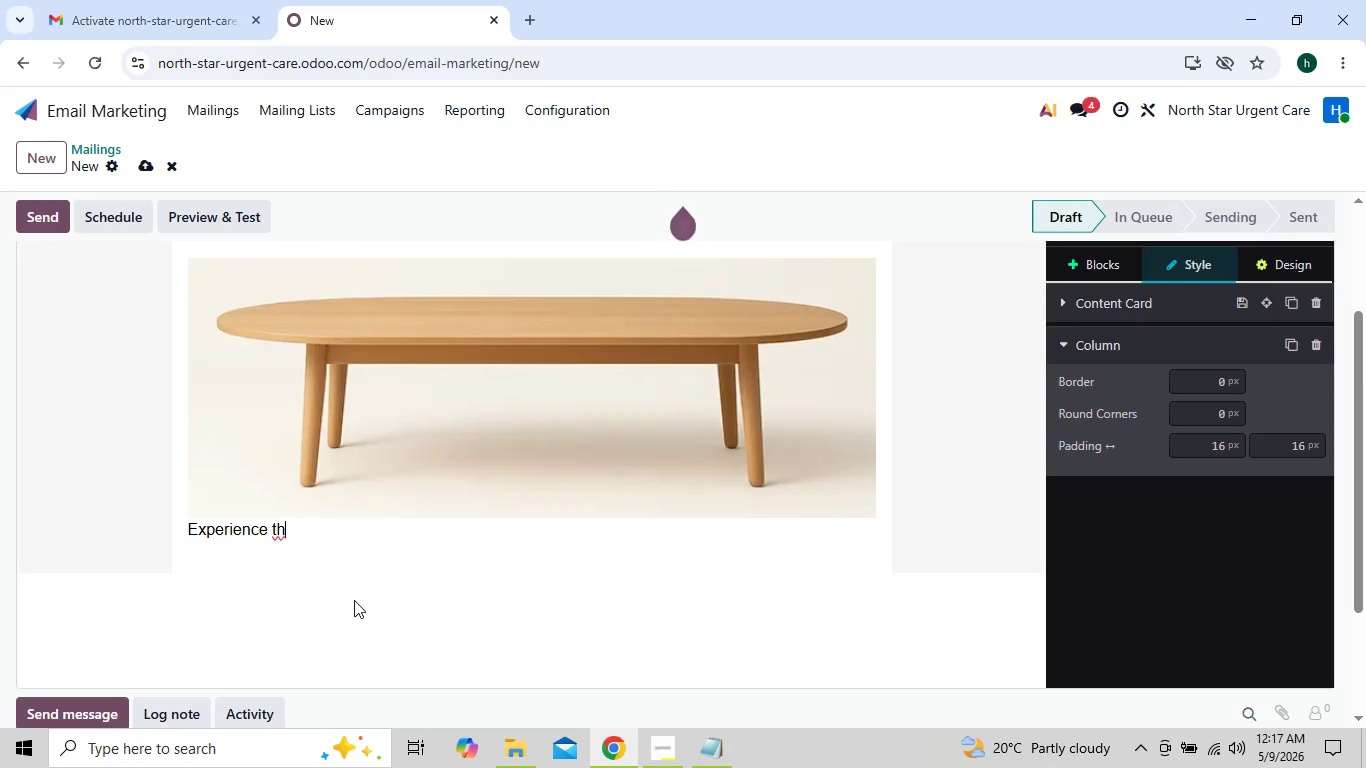 
key(Backspace)
 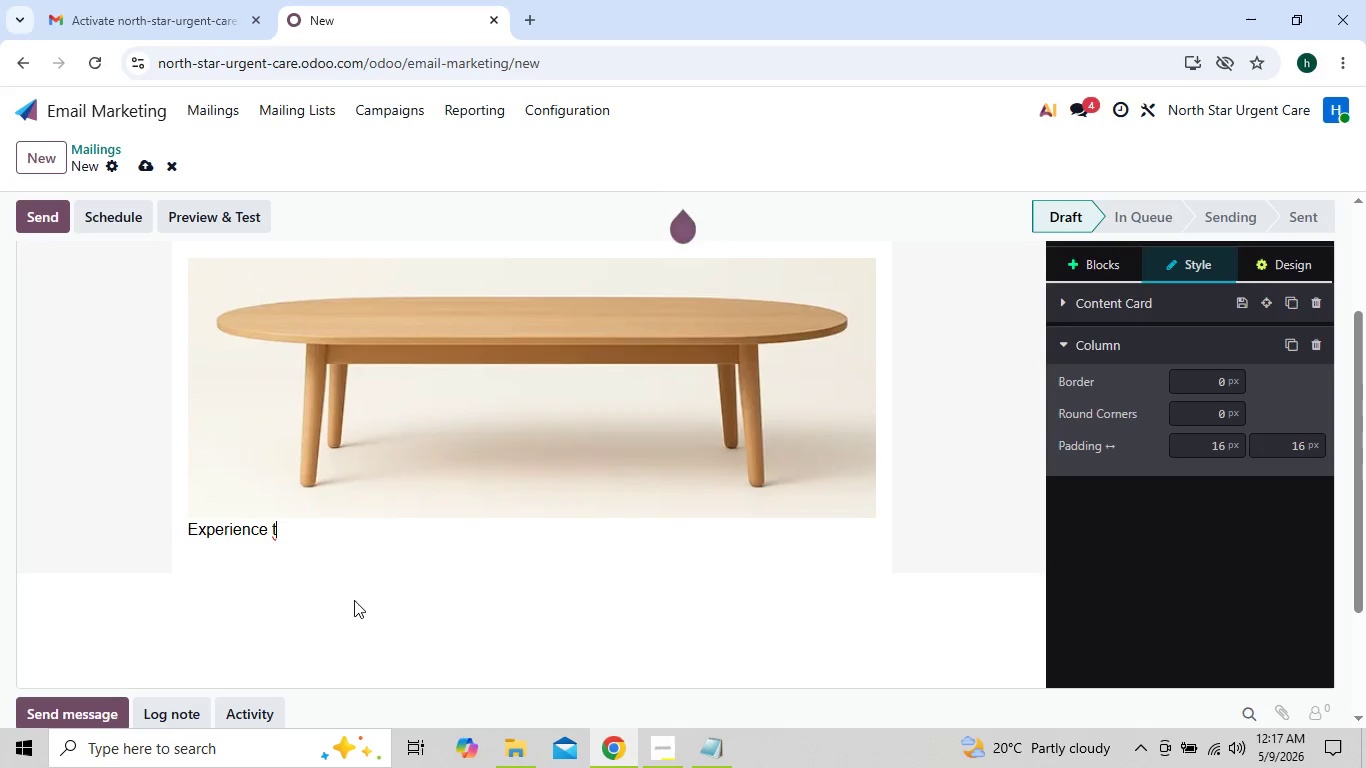 
key(Backspace)
 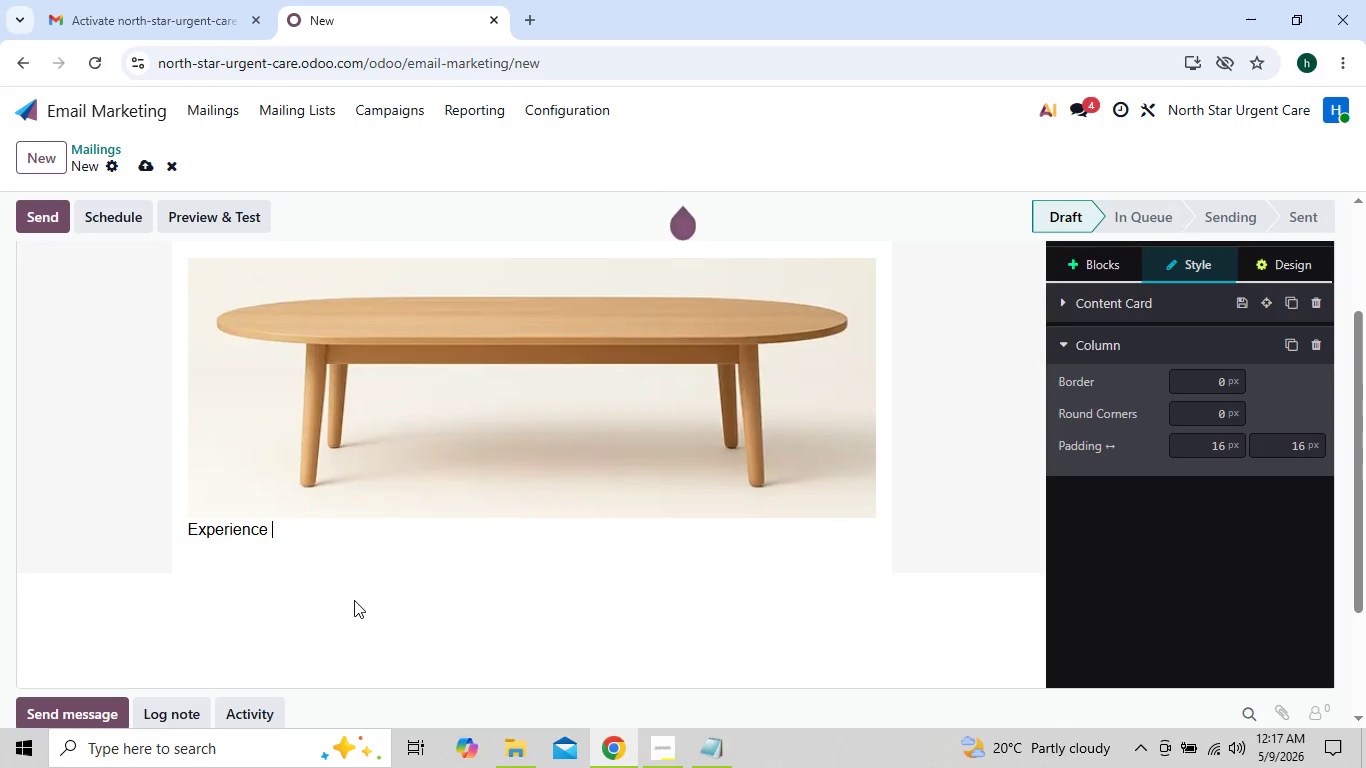 
key(Backspace)
 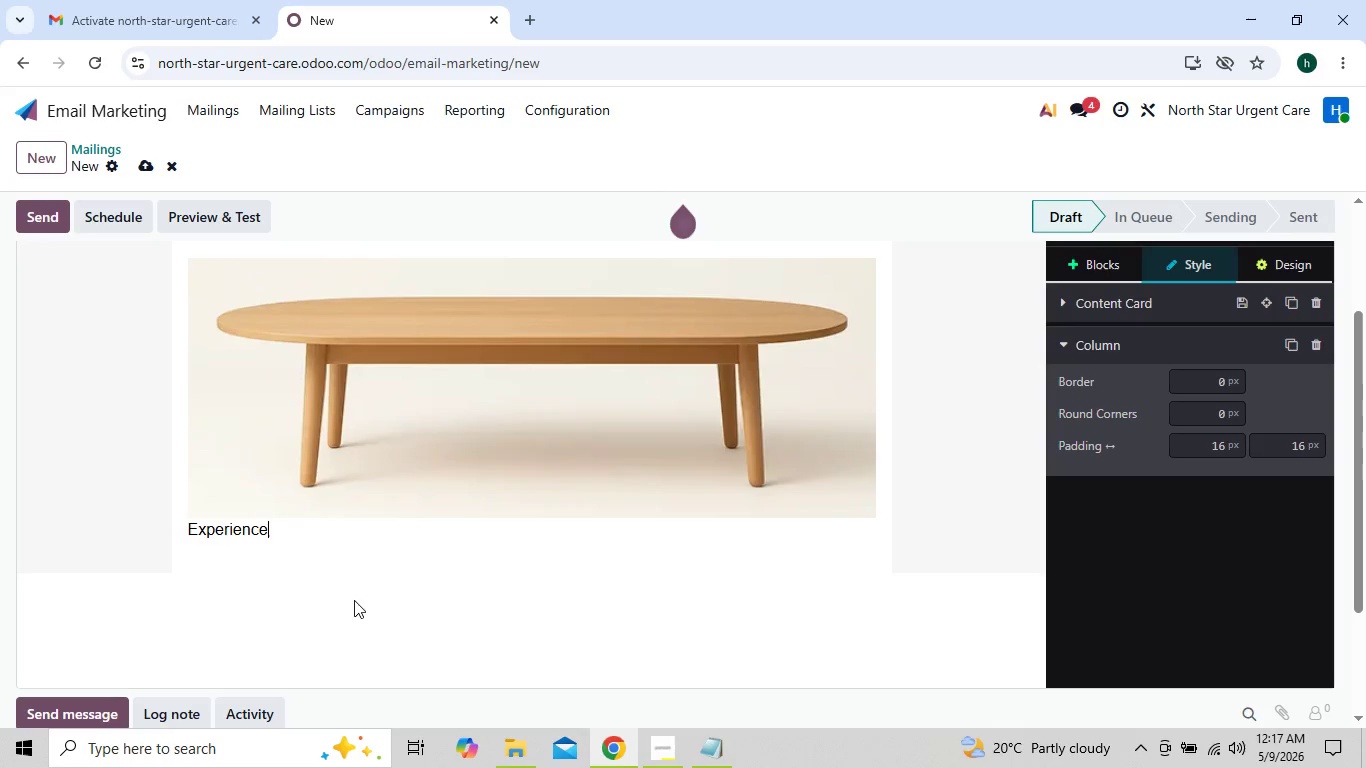 
key(Backspace)
 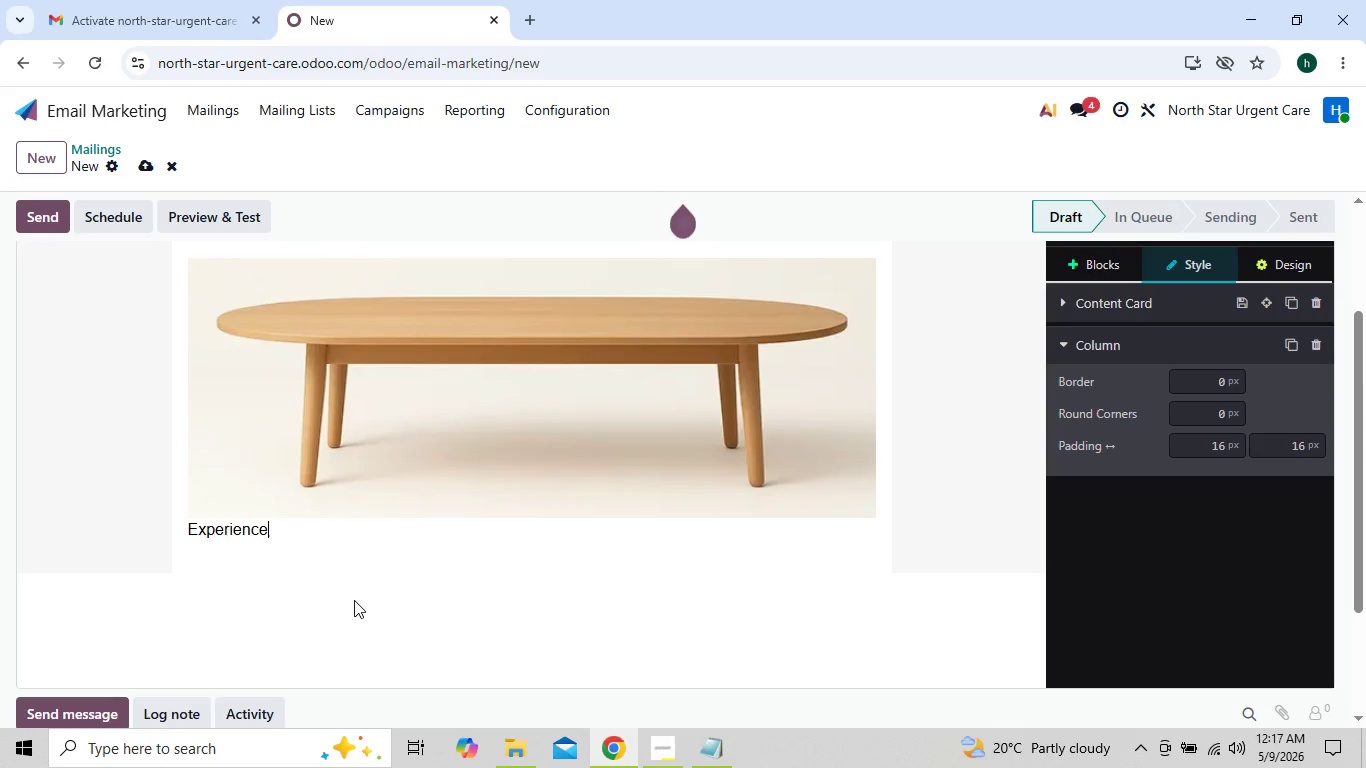 
key(Backspace)
 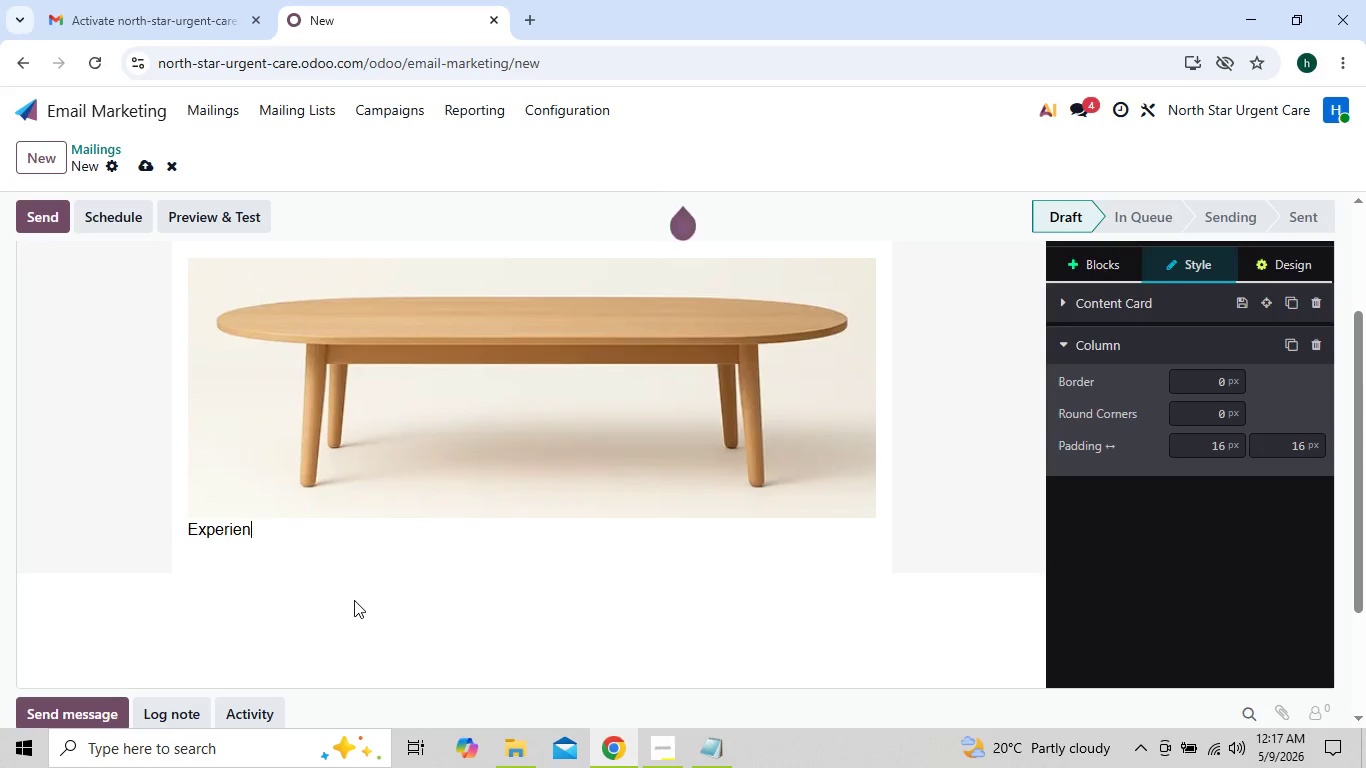 
key(Backspace)
 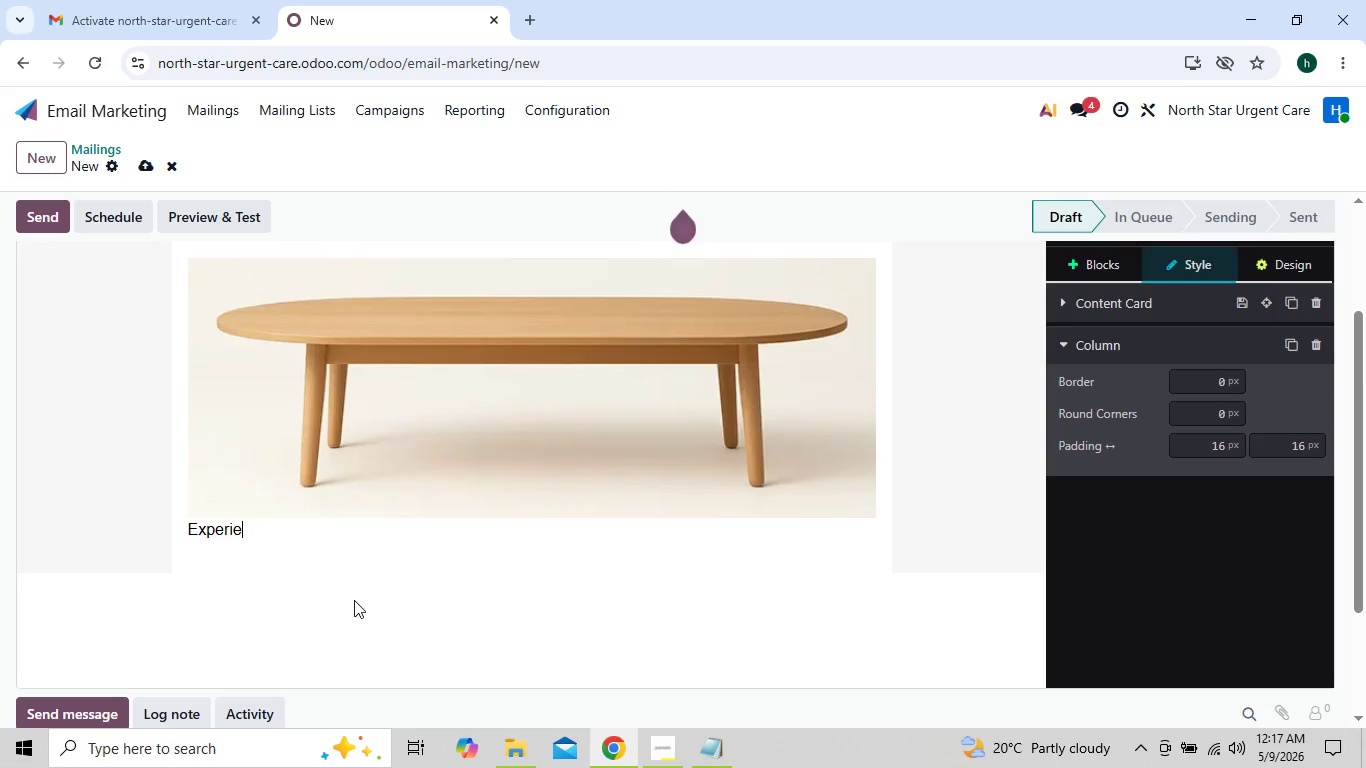 
key(Backspace)
 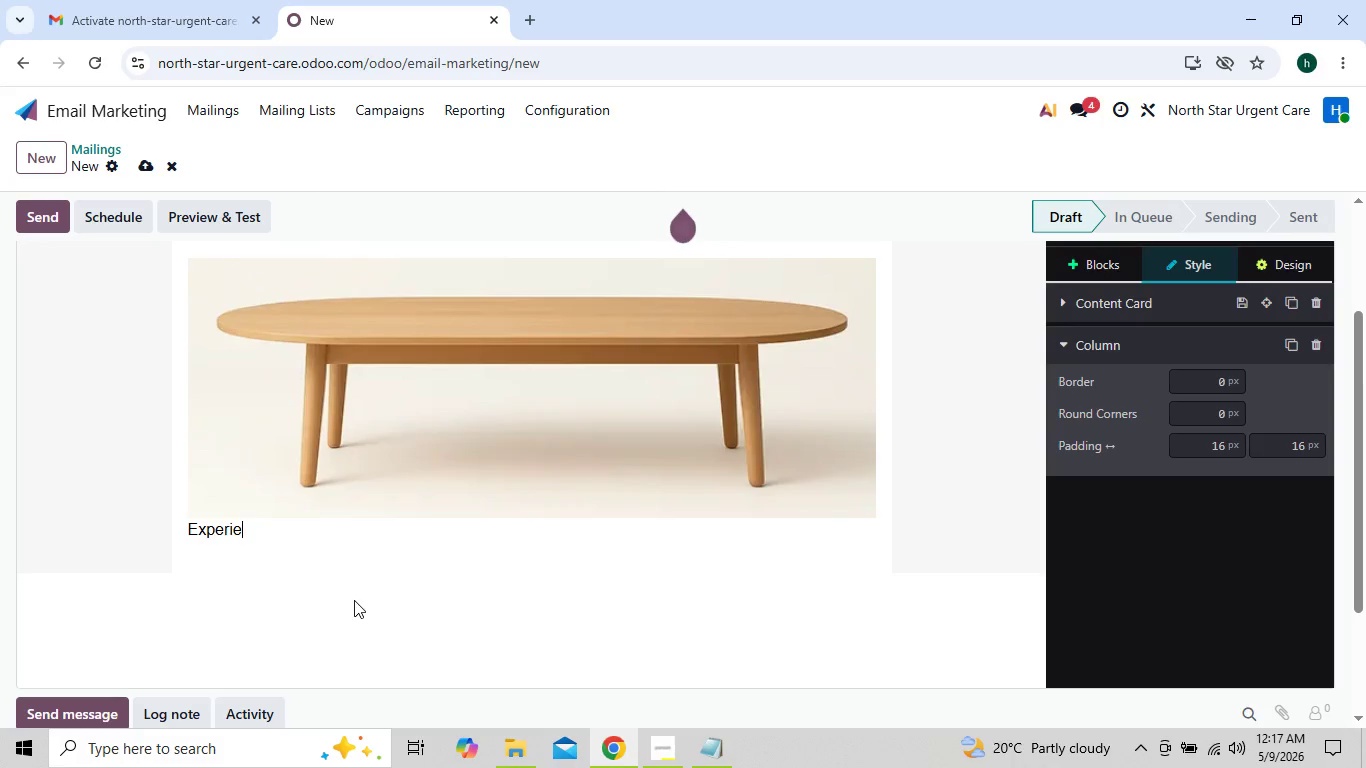 
key(Backspace)
 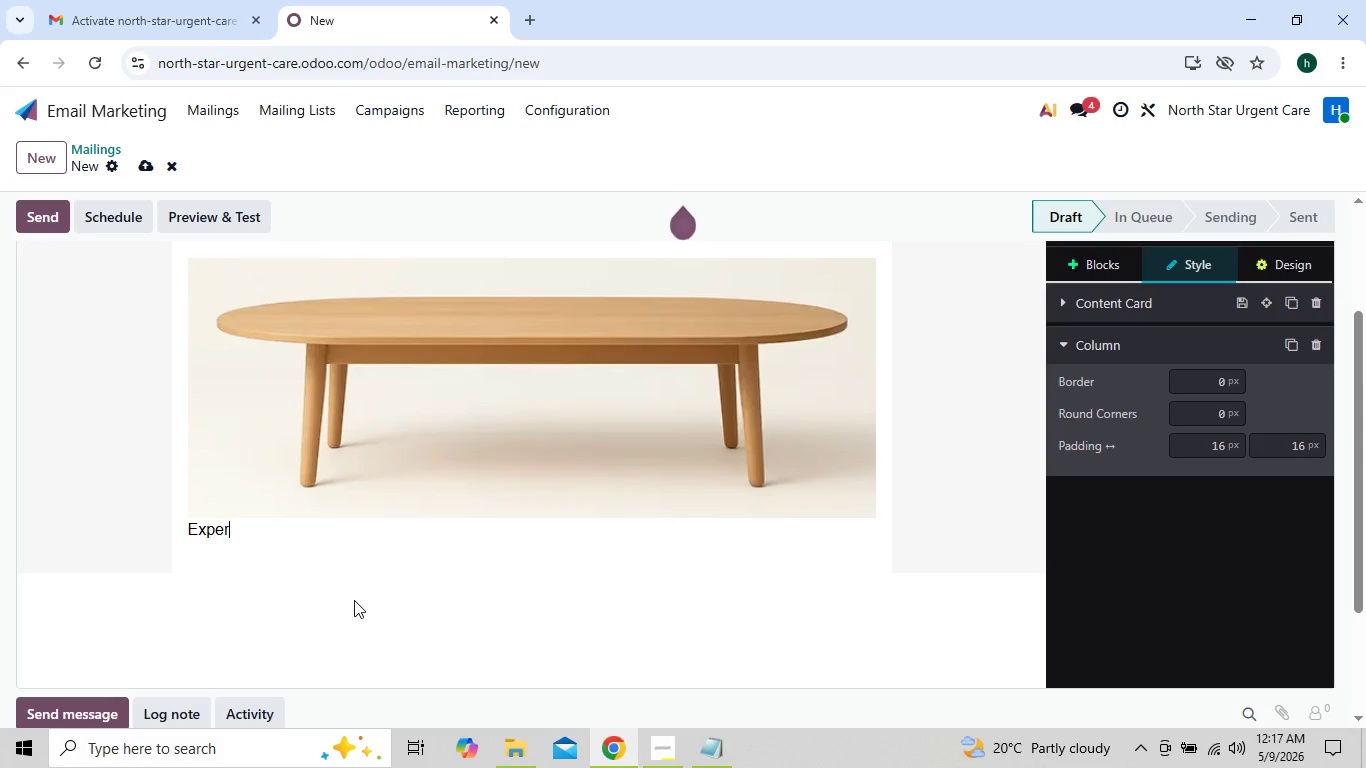 
key(Backspace)
 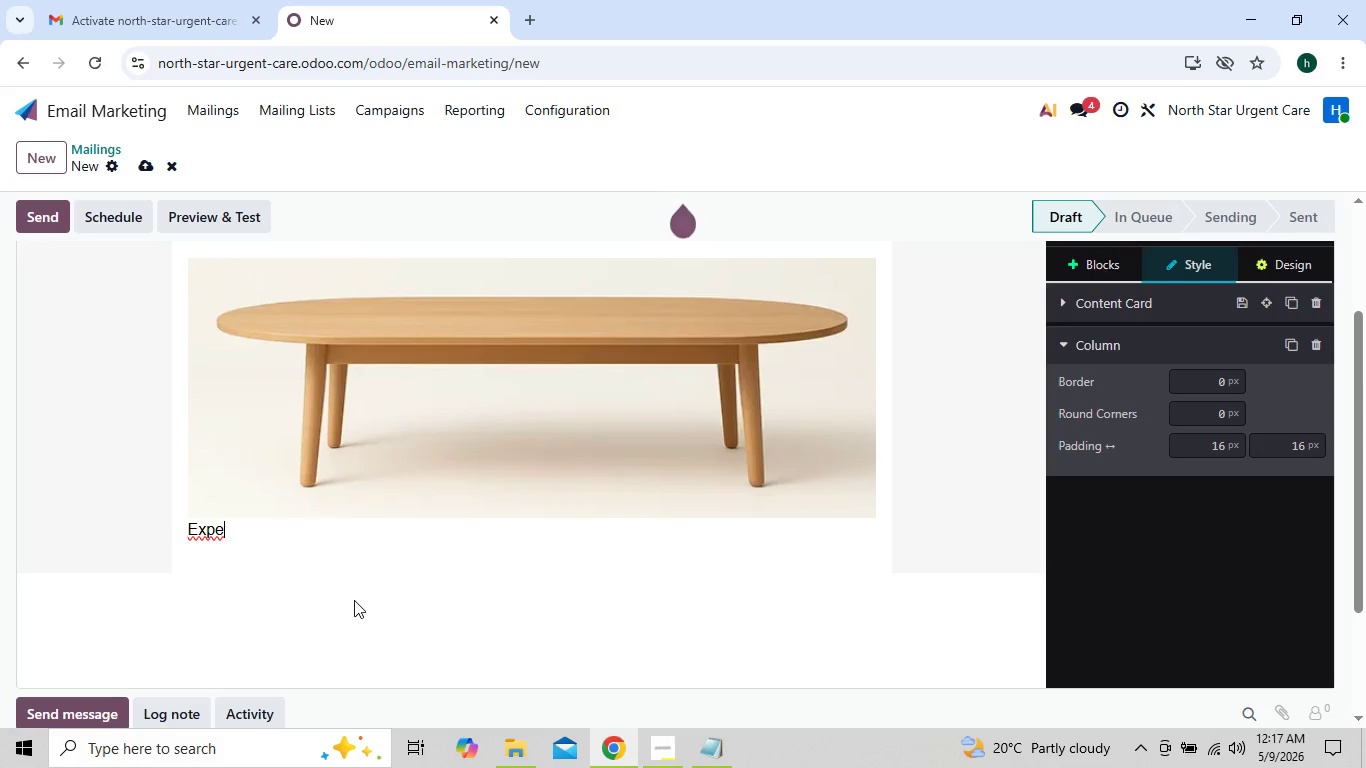 
key(Backspace)
 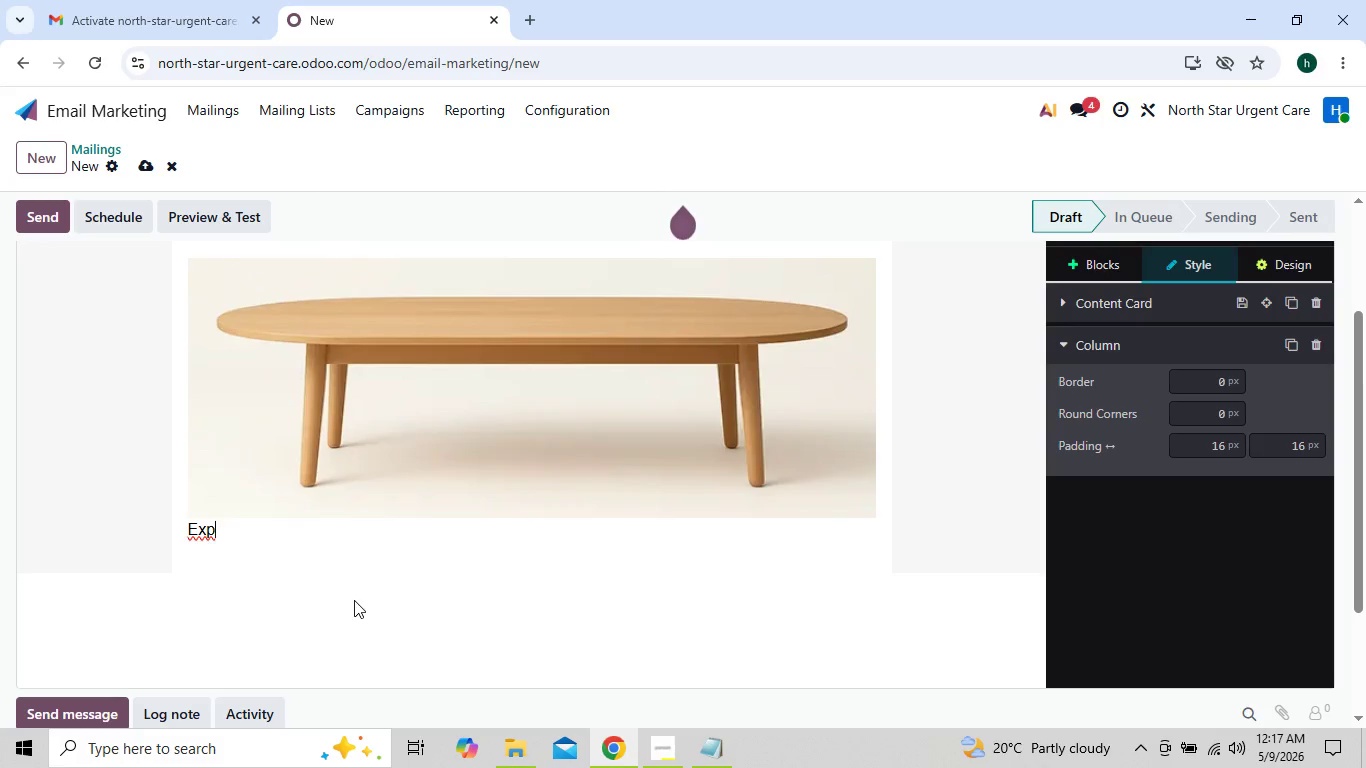 
key(Backspace)
 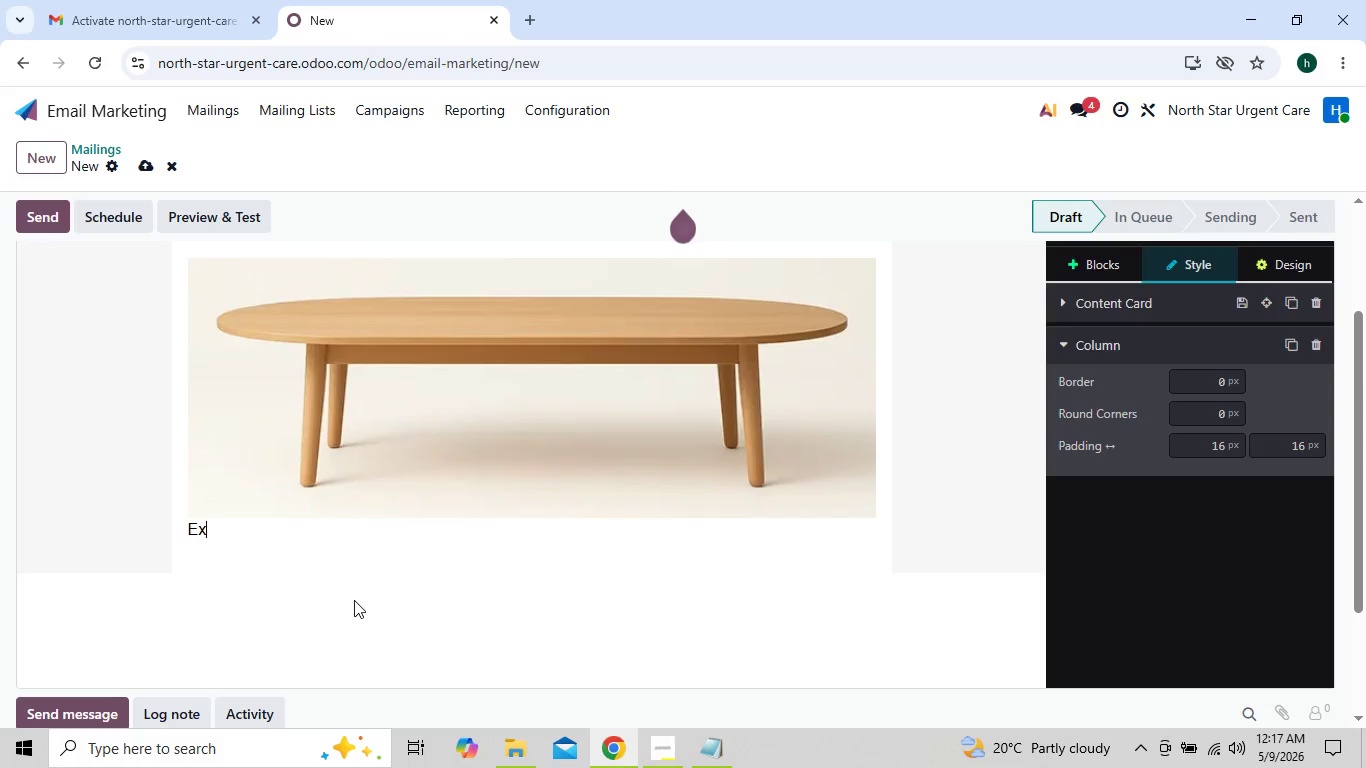 
key(Backspace)
 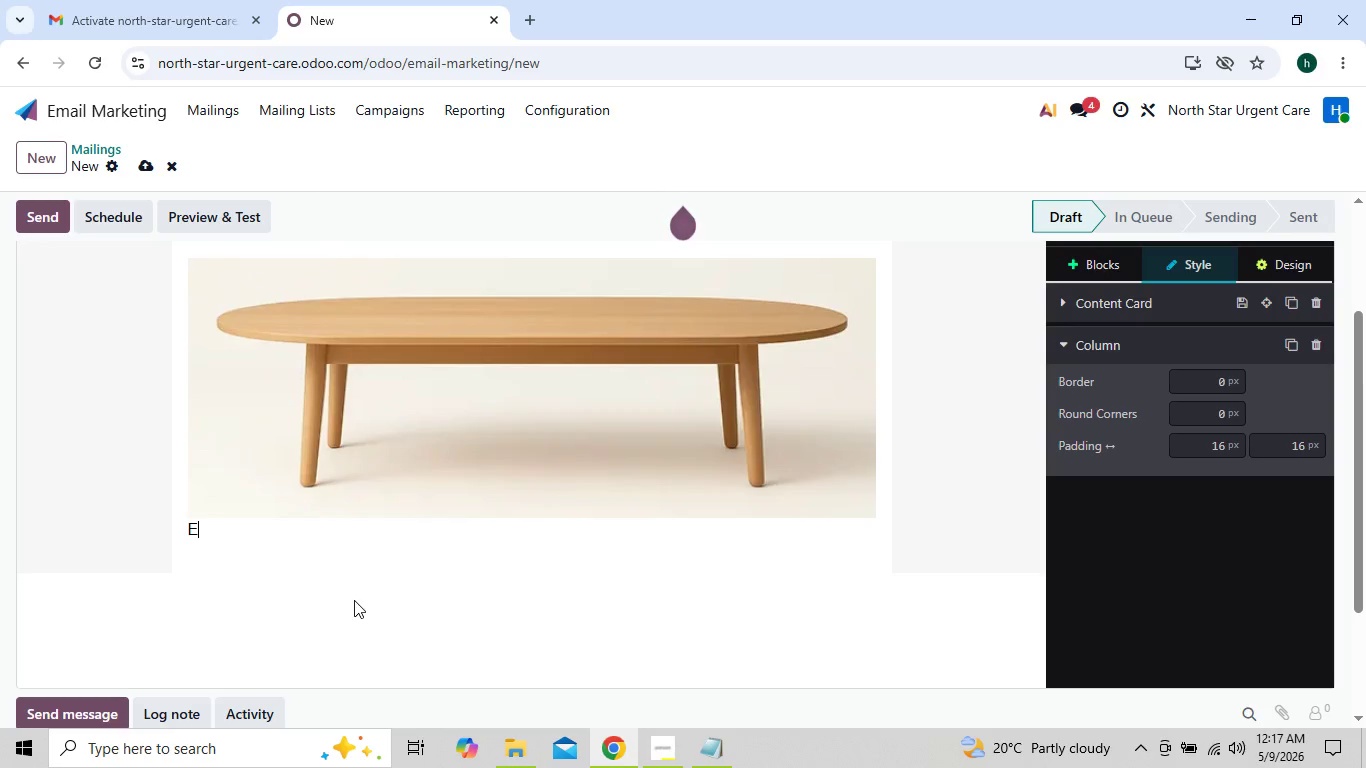 
key(Backspace)
 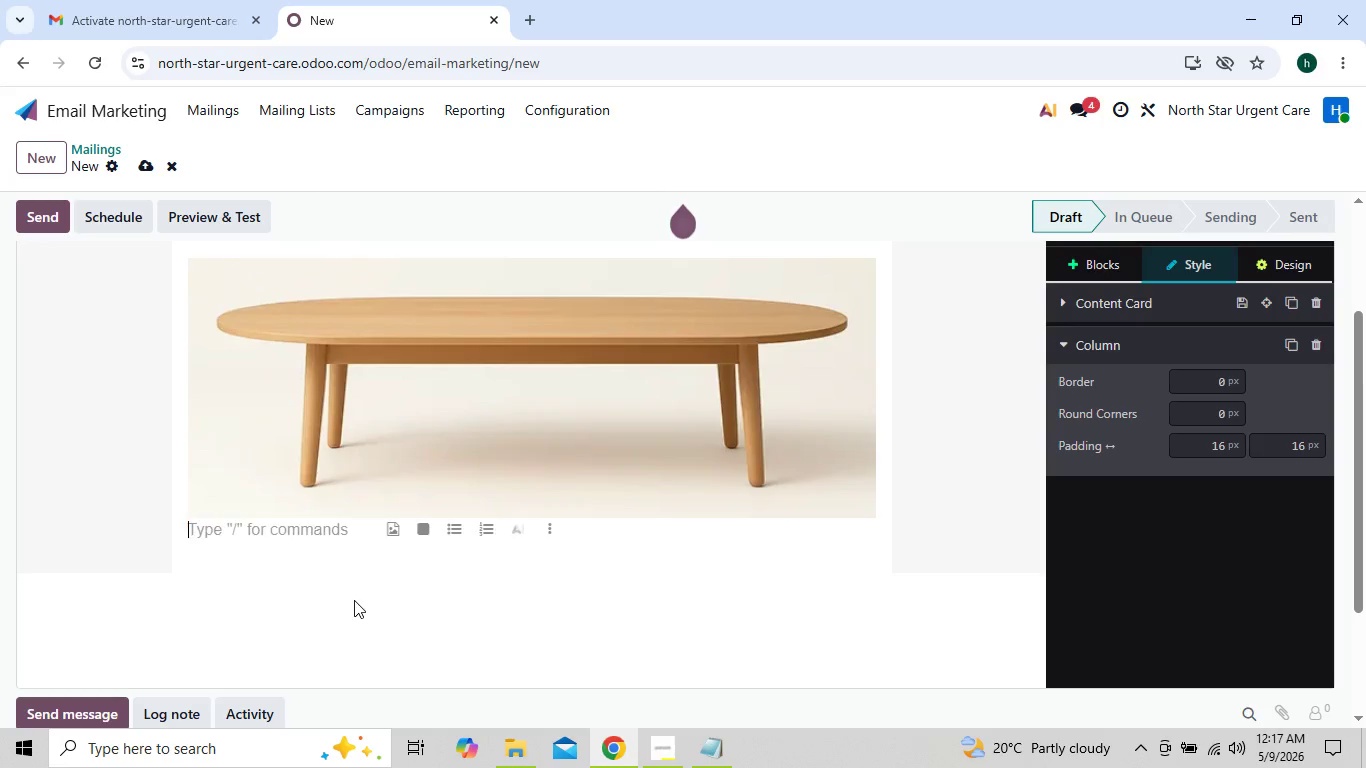 
key(Backspace)
 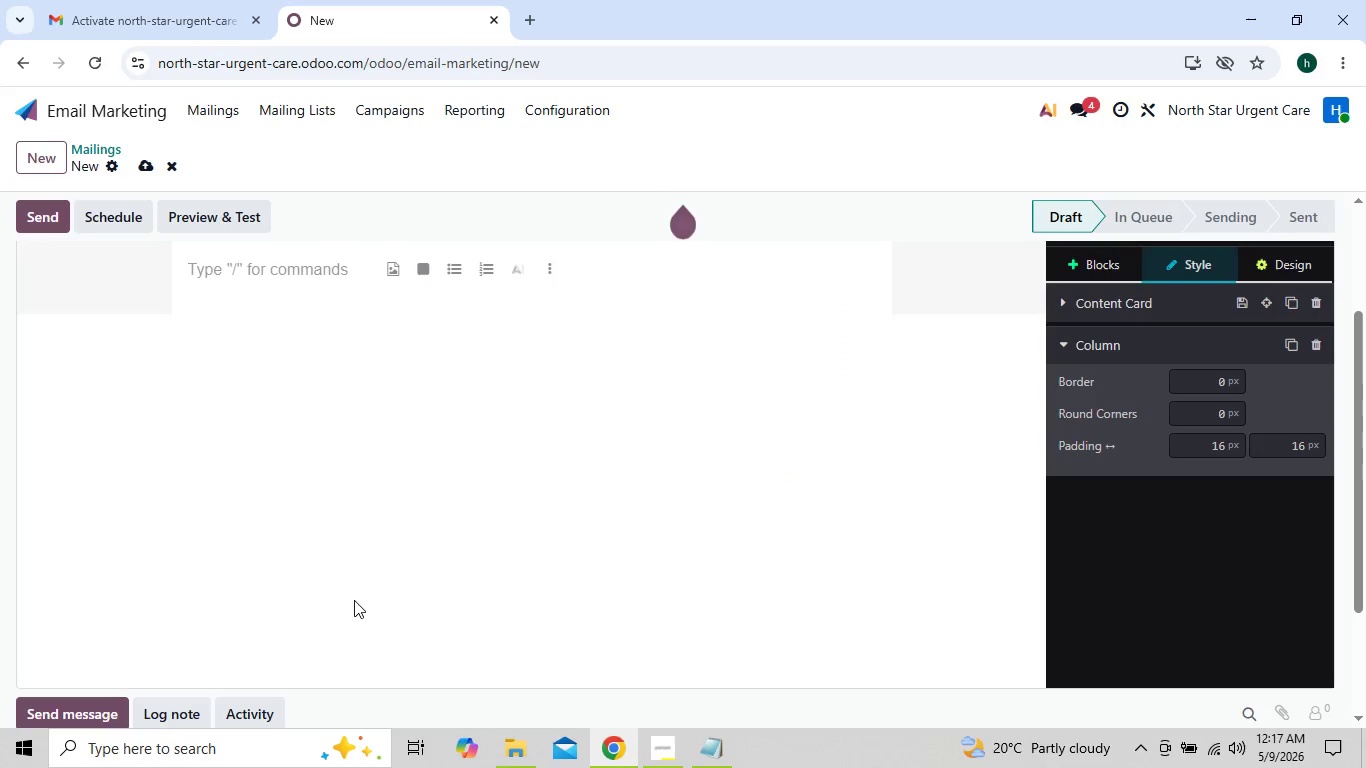 
key(Control+Z)
 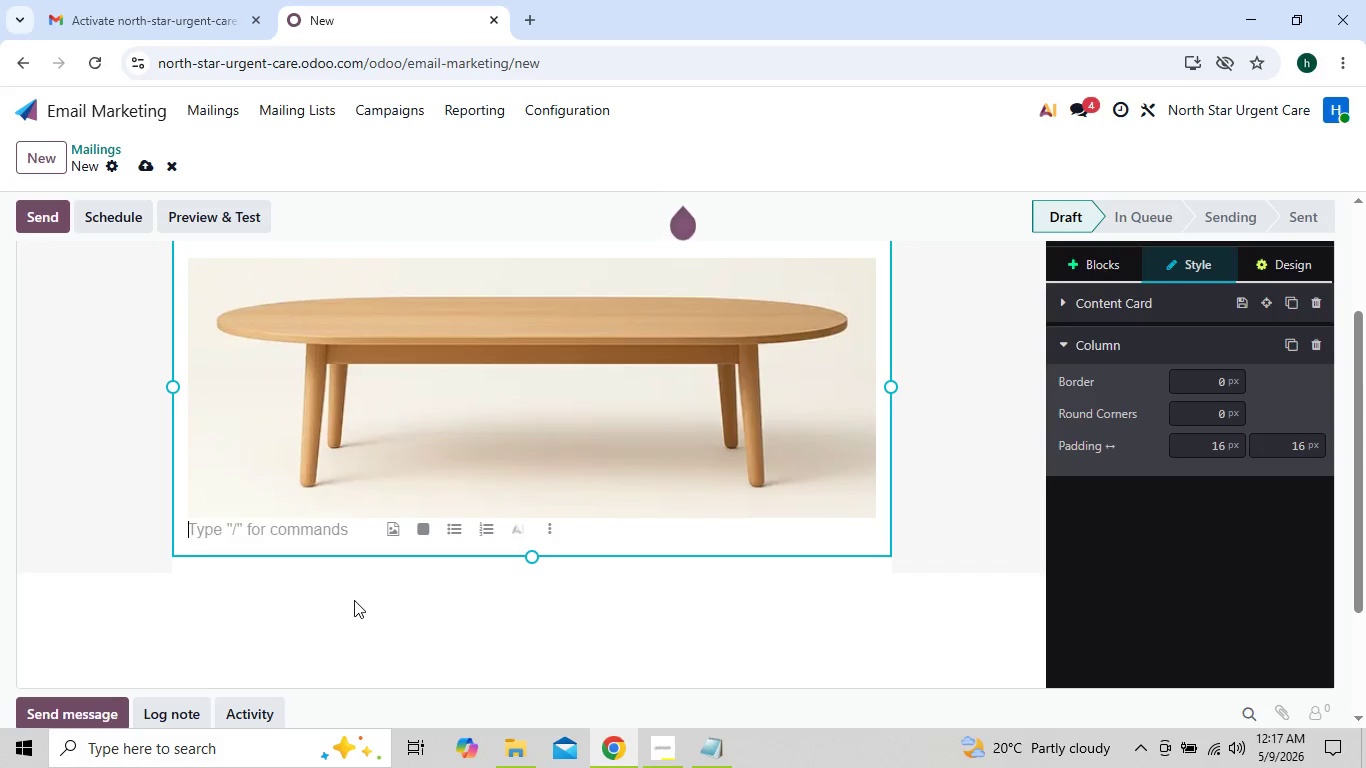 
key(Shift+Enter)
 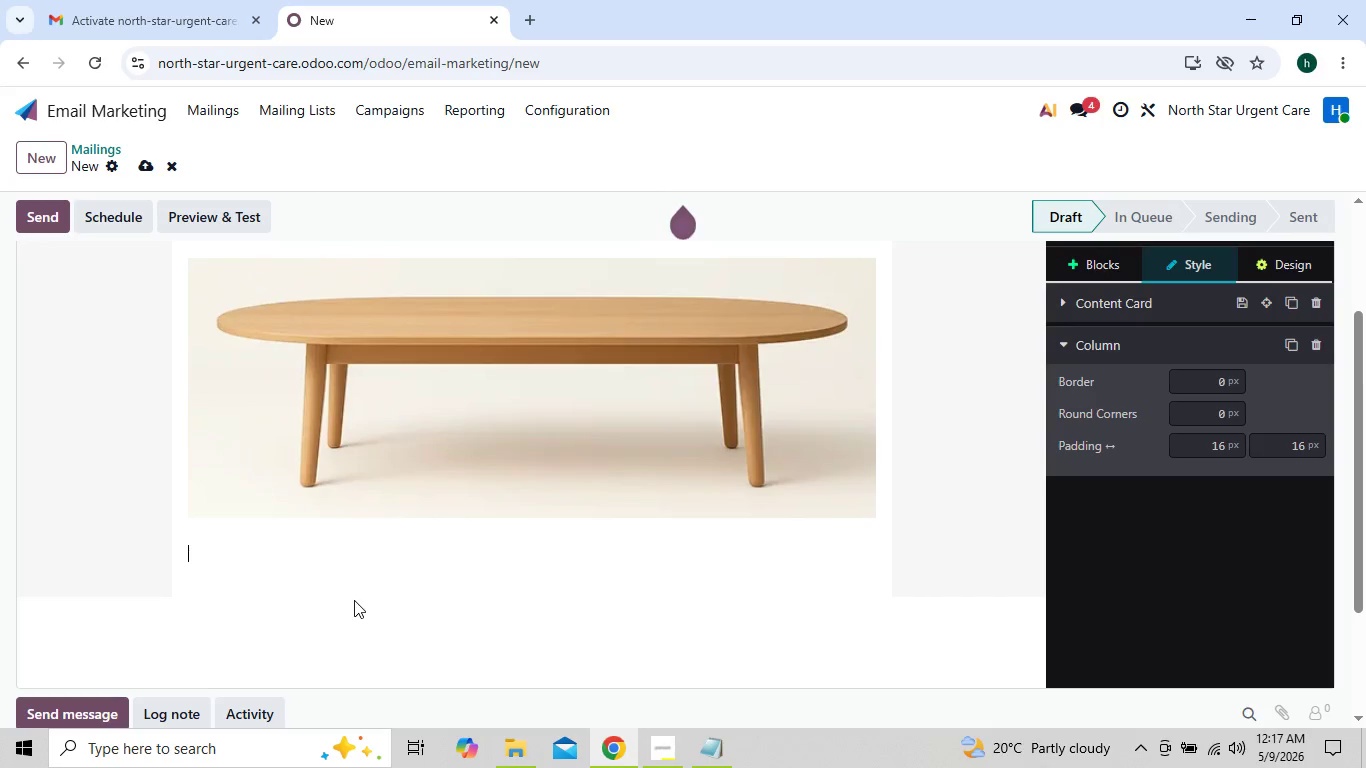 
type(Daer)
key(Backspace)
key(Backspace)
key(Backspace)
type(eas)
key(Backspace)
type(r )
 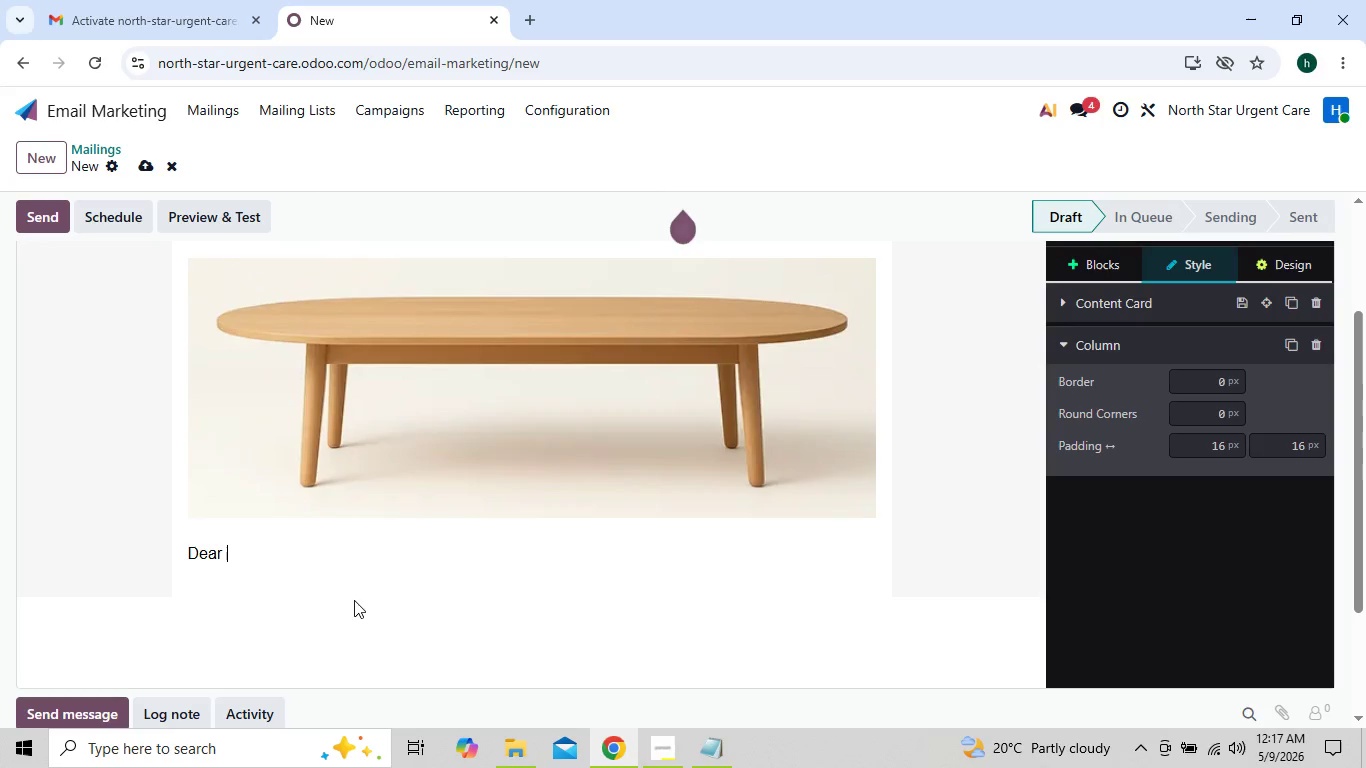 
type([[pbject.)
 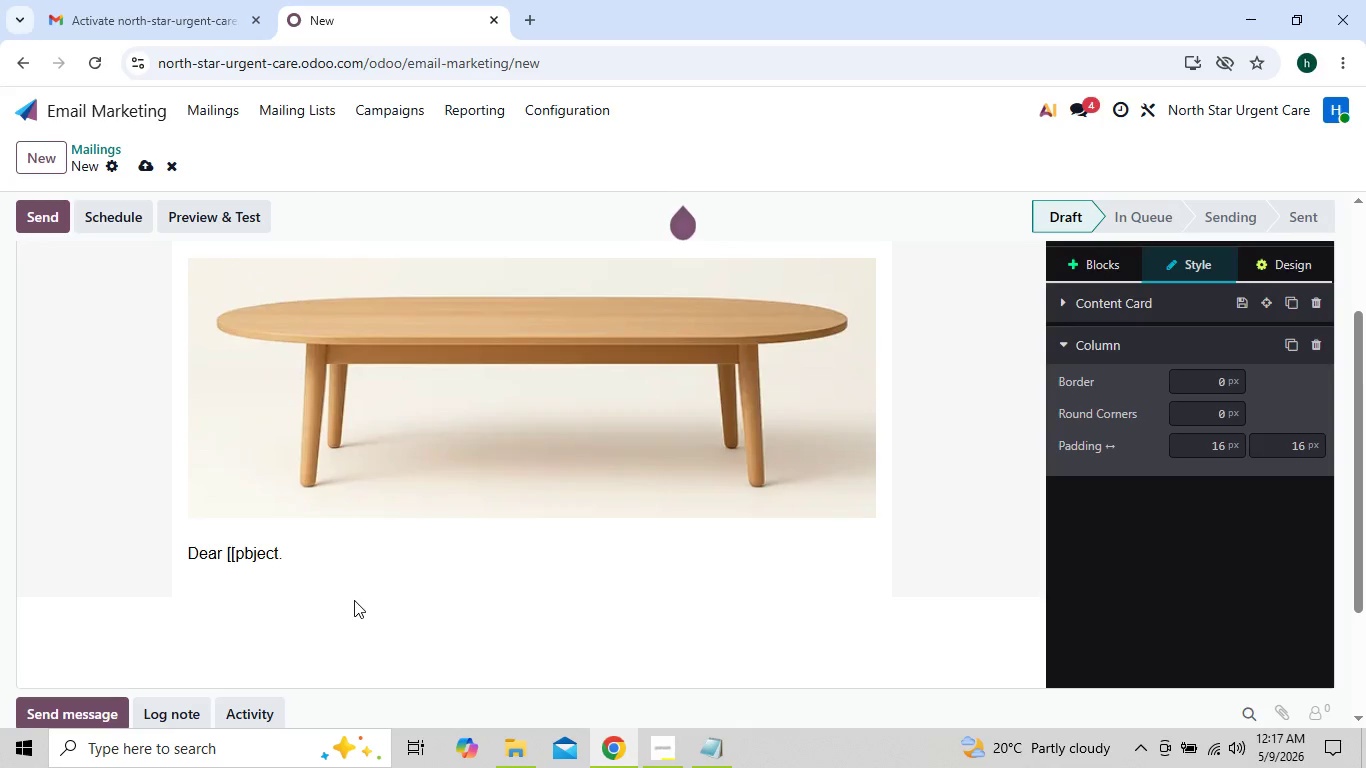 
type(name]])
 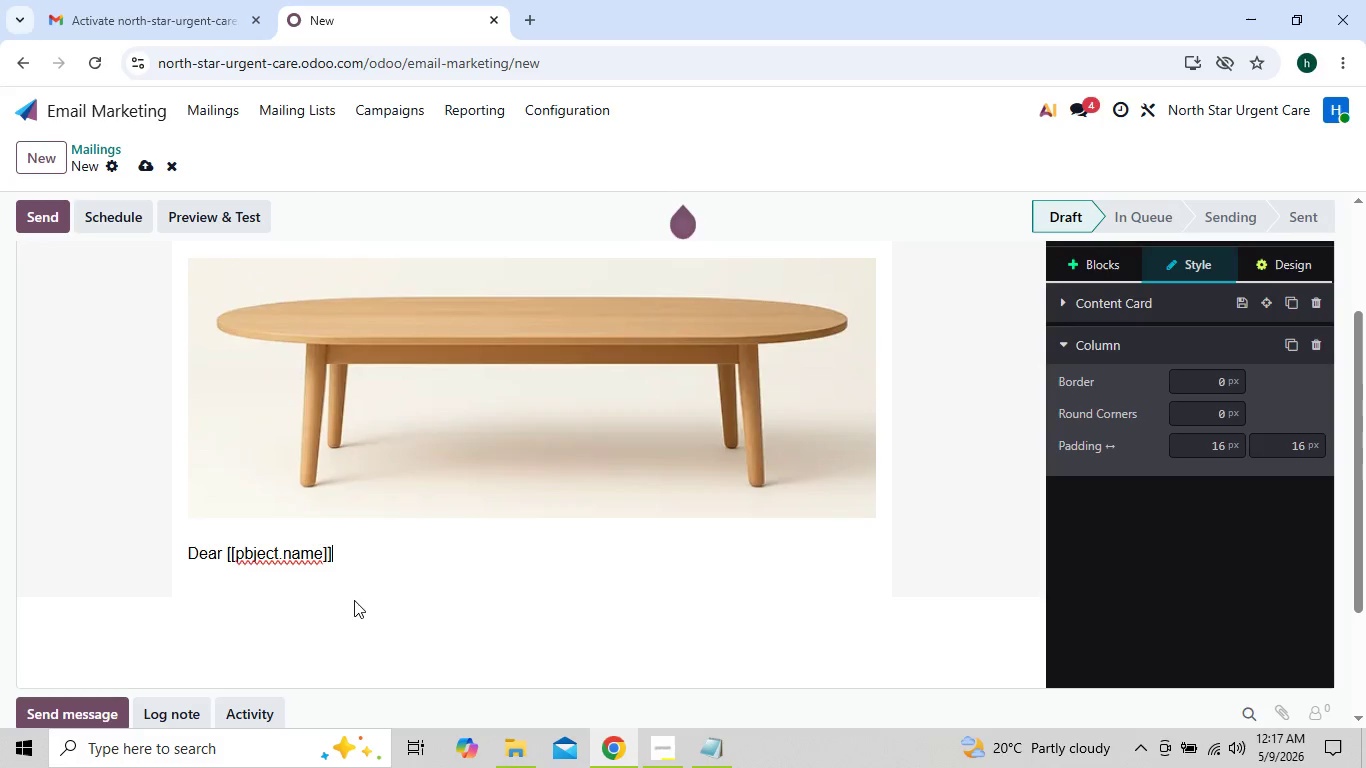 
key(Enter)
 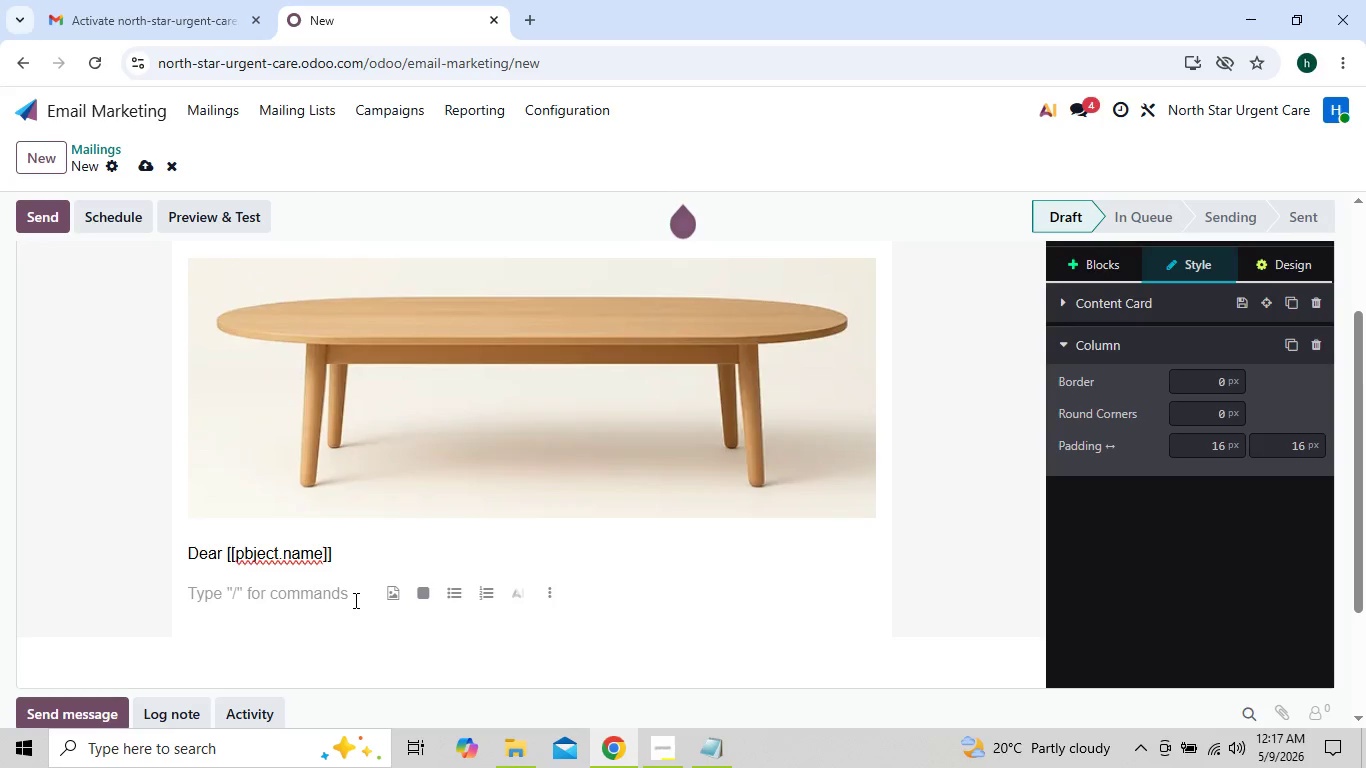 
left_click([343, 552])
 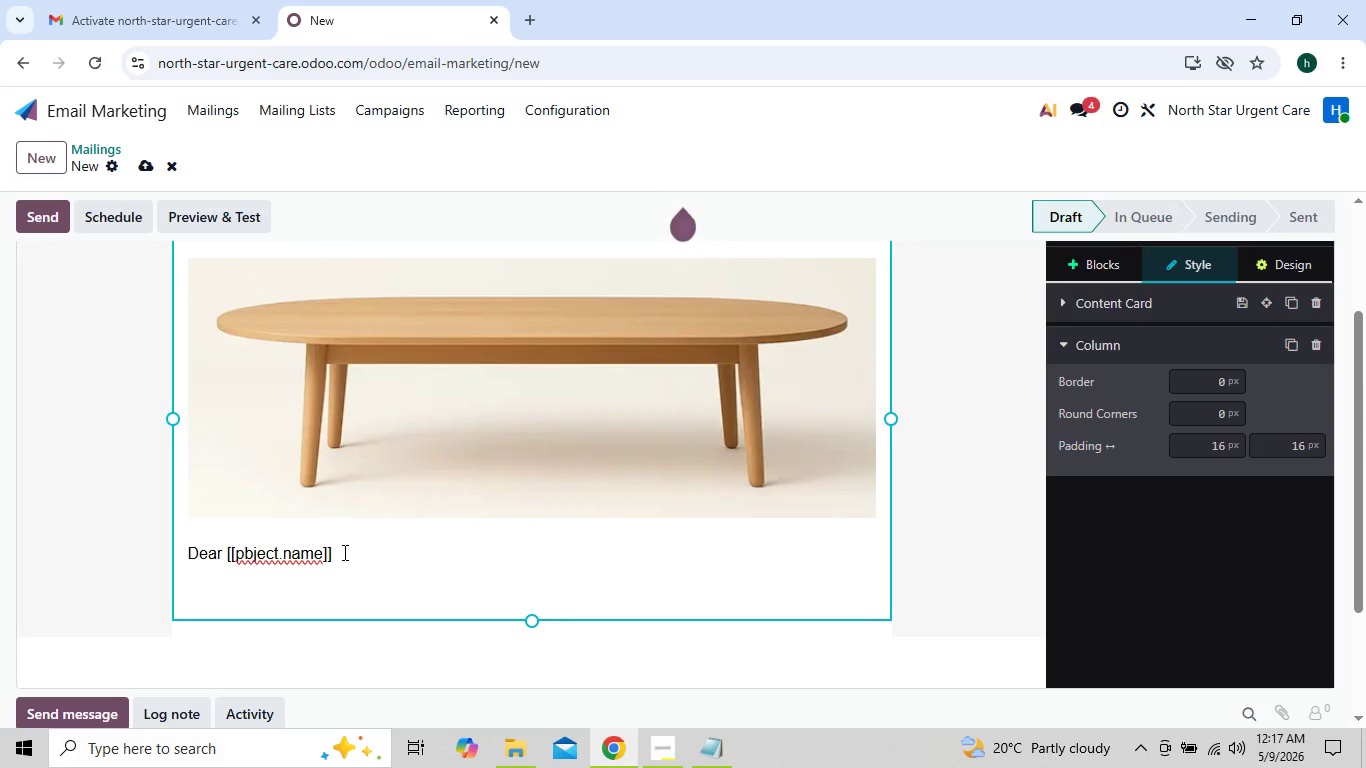 
key(Comma)
 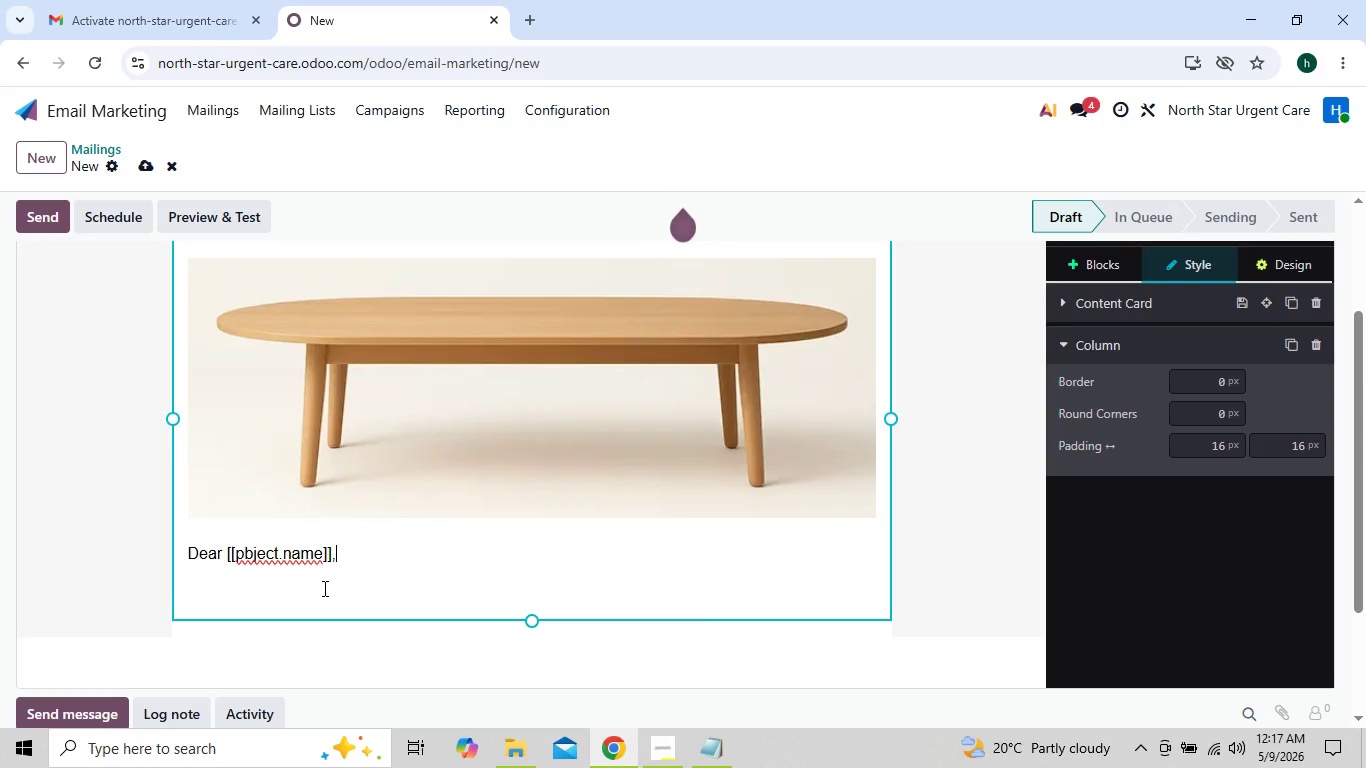 
left_click([310, 600])
 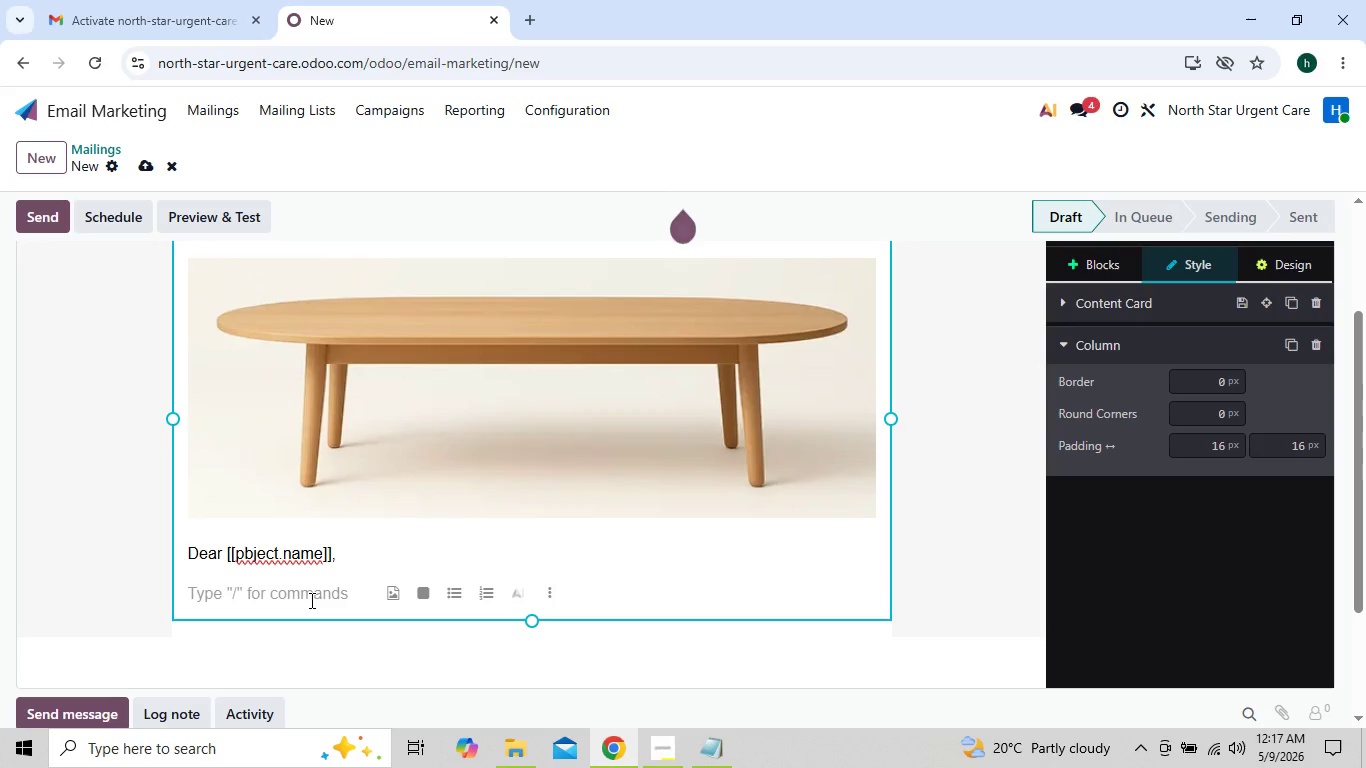 
wait(10.92)
 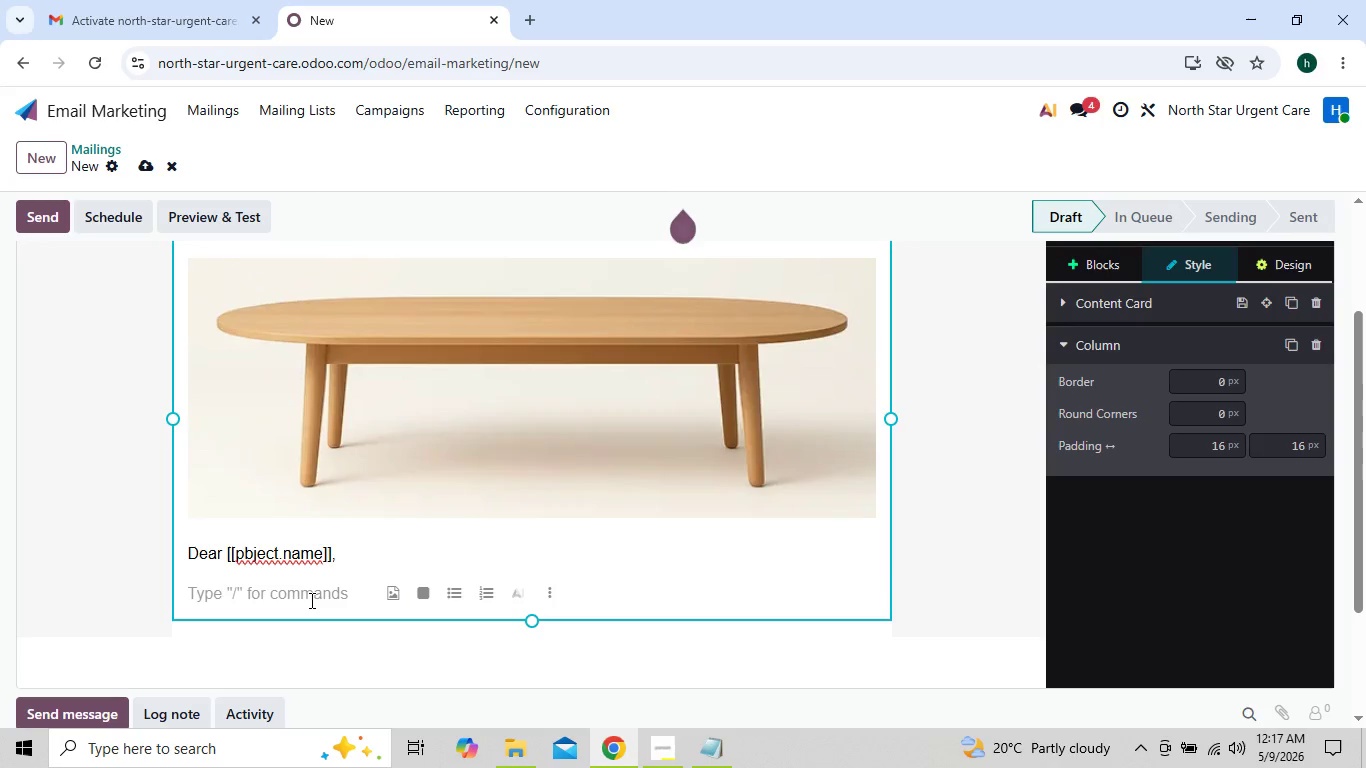 
left_click([237, 595])
 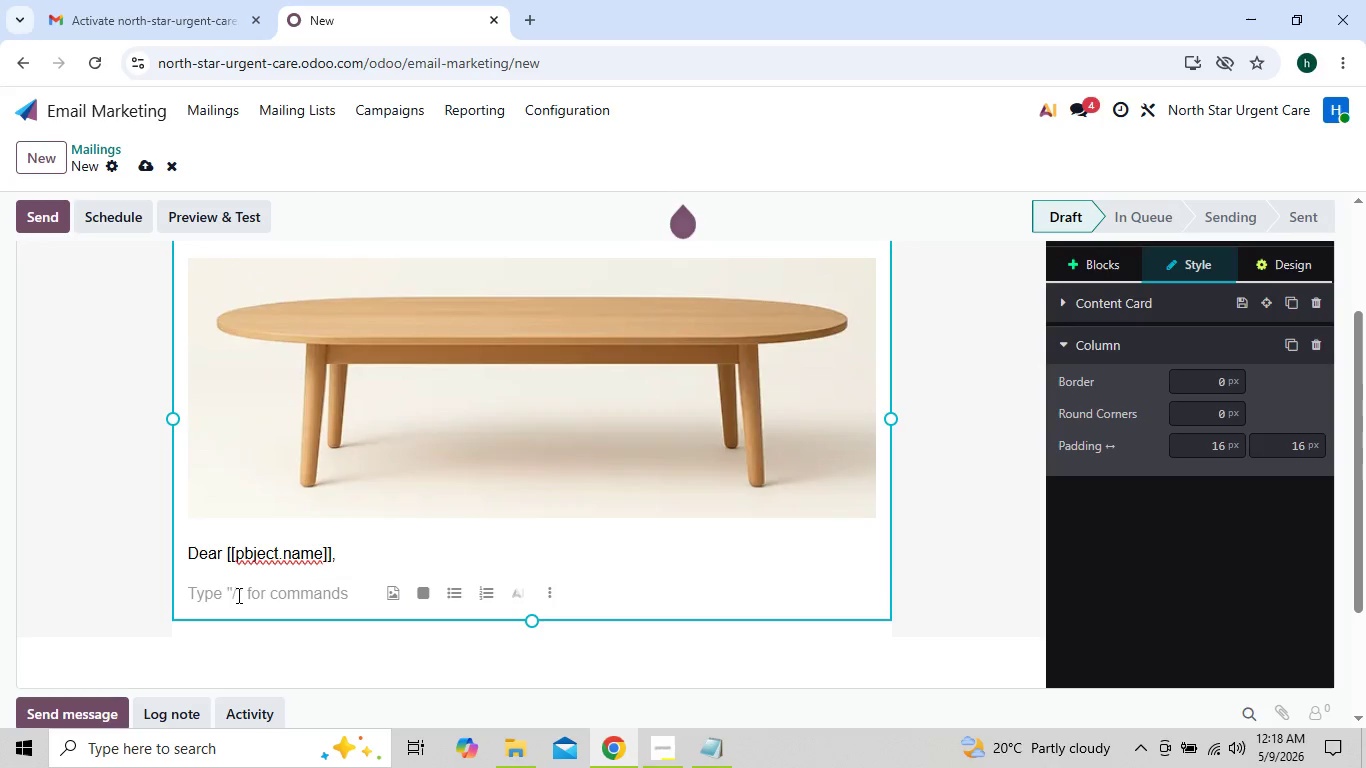 
type(As )
 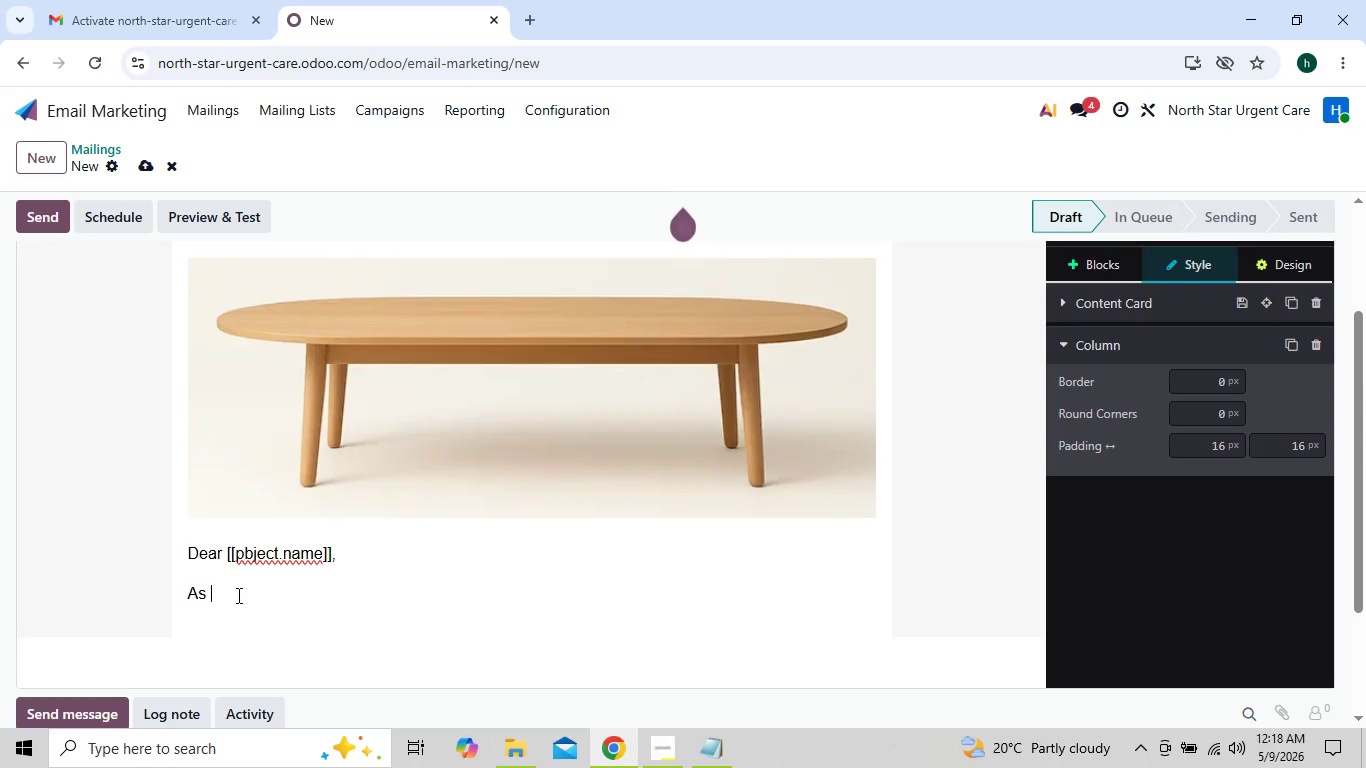 
type(a leader in the )
 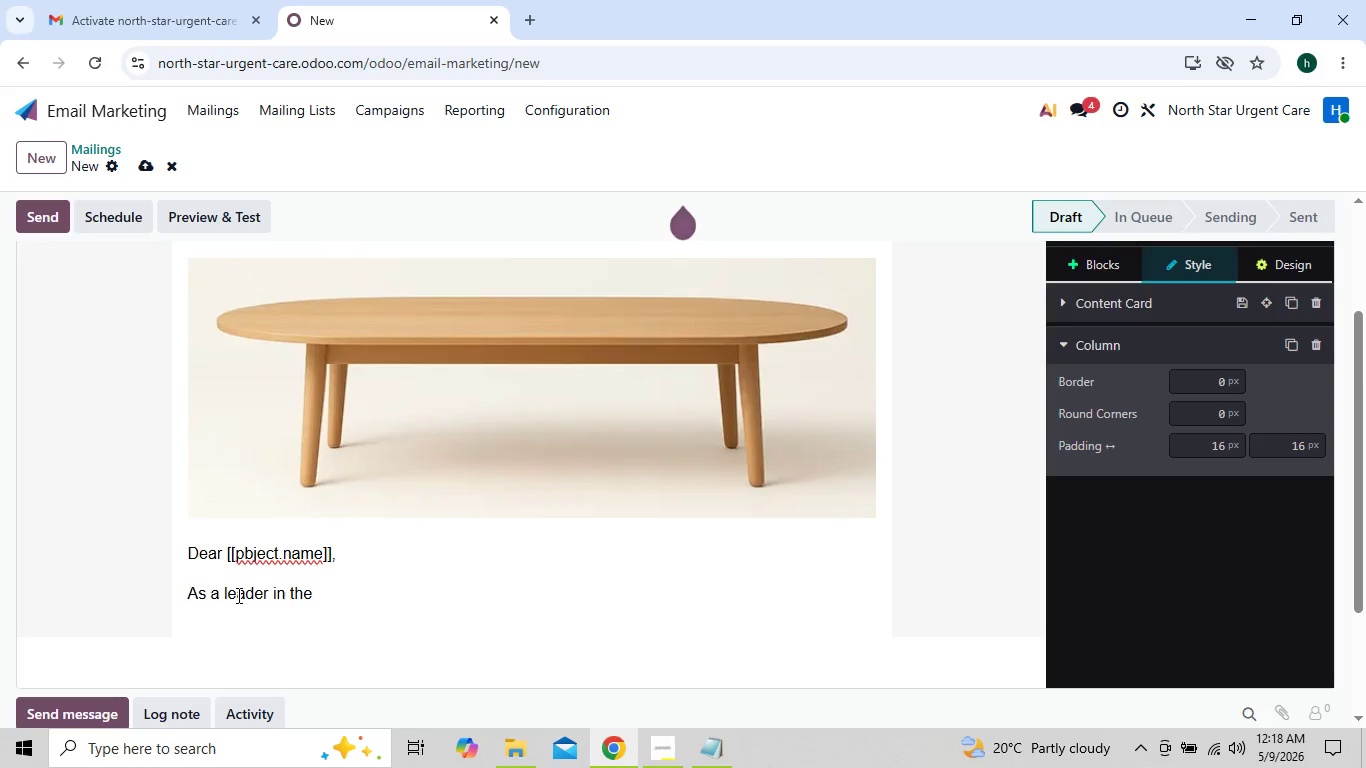 
type({{ob)
key(Backspace)
key(Backspace)
key(Backspace)
key(Backspace)
type([[object.x_industry)
 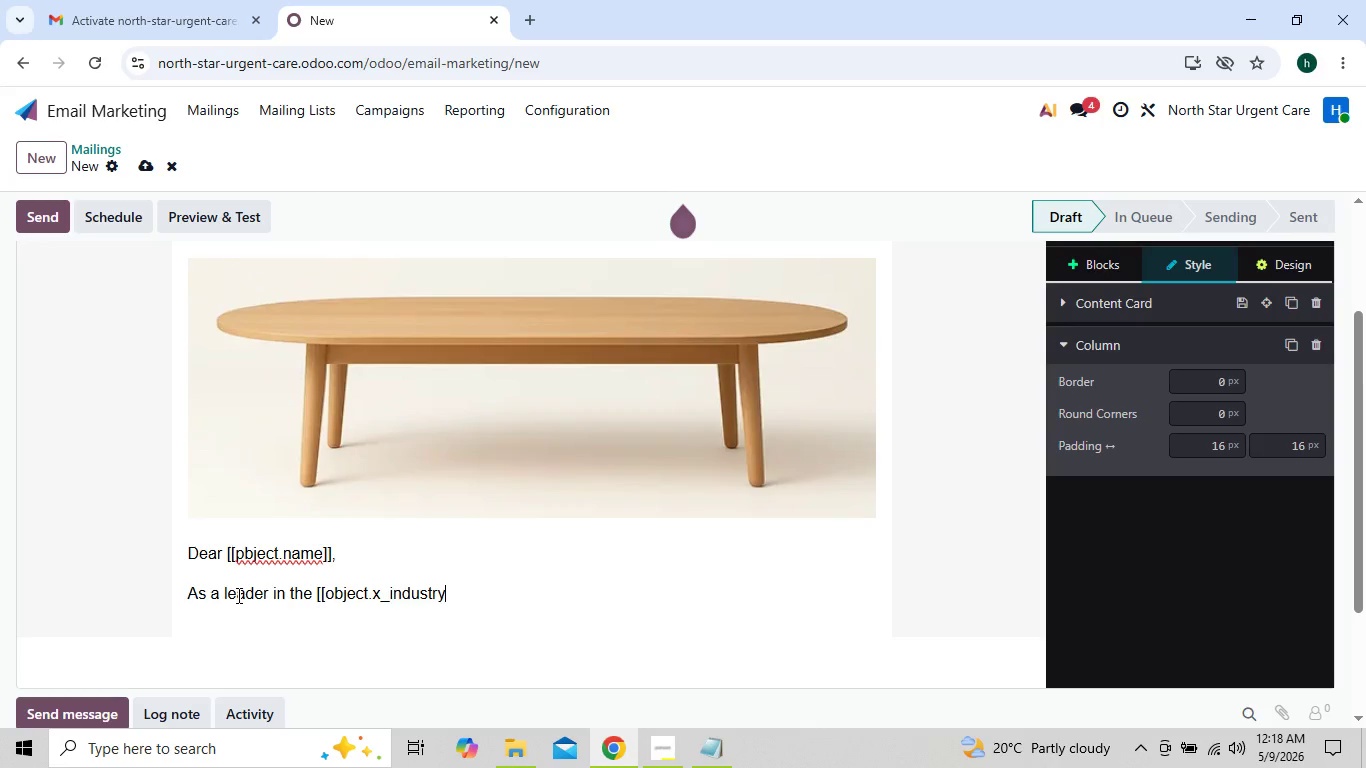 
wait(6.88)
 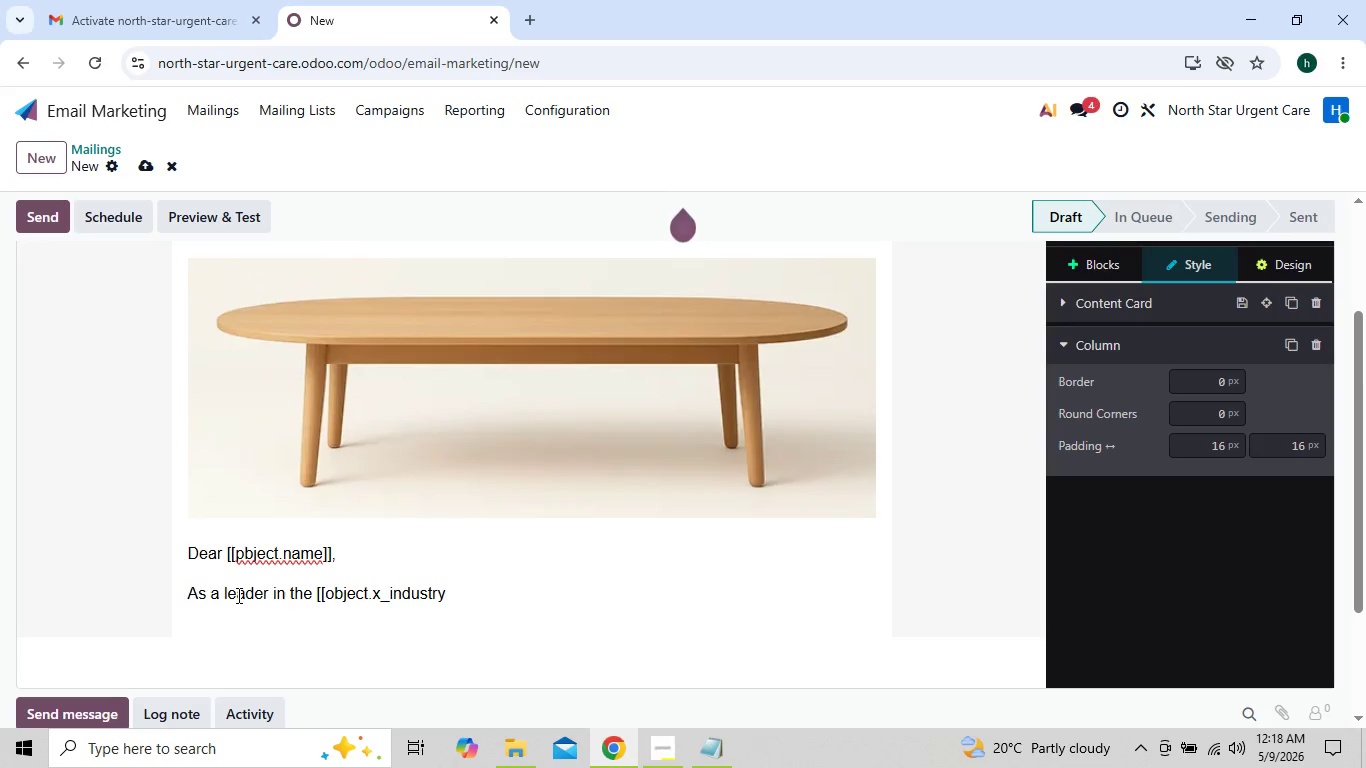 
left_click([467, 589])
 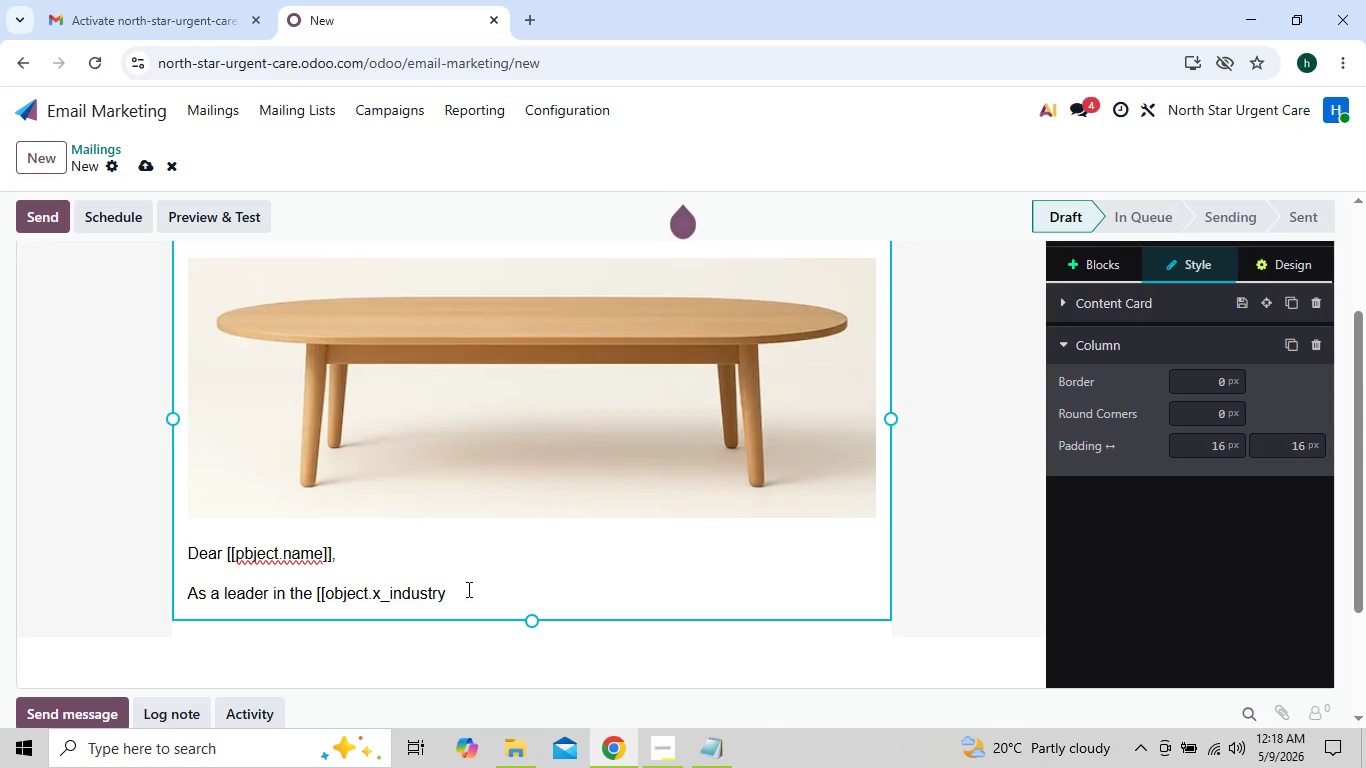 
key(Space)
 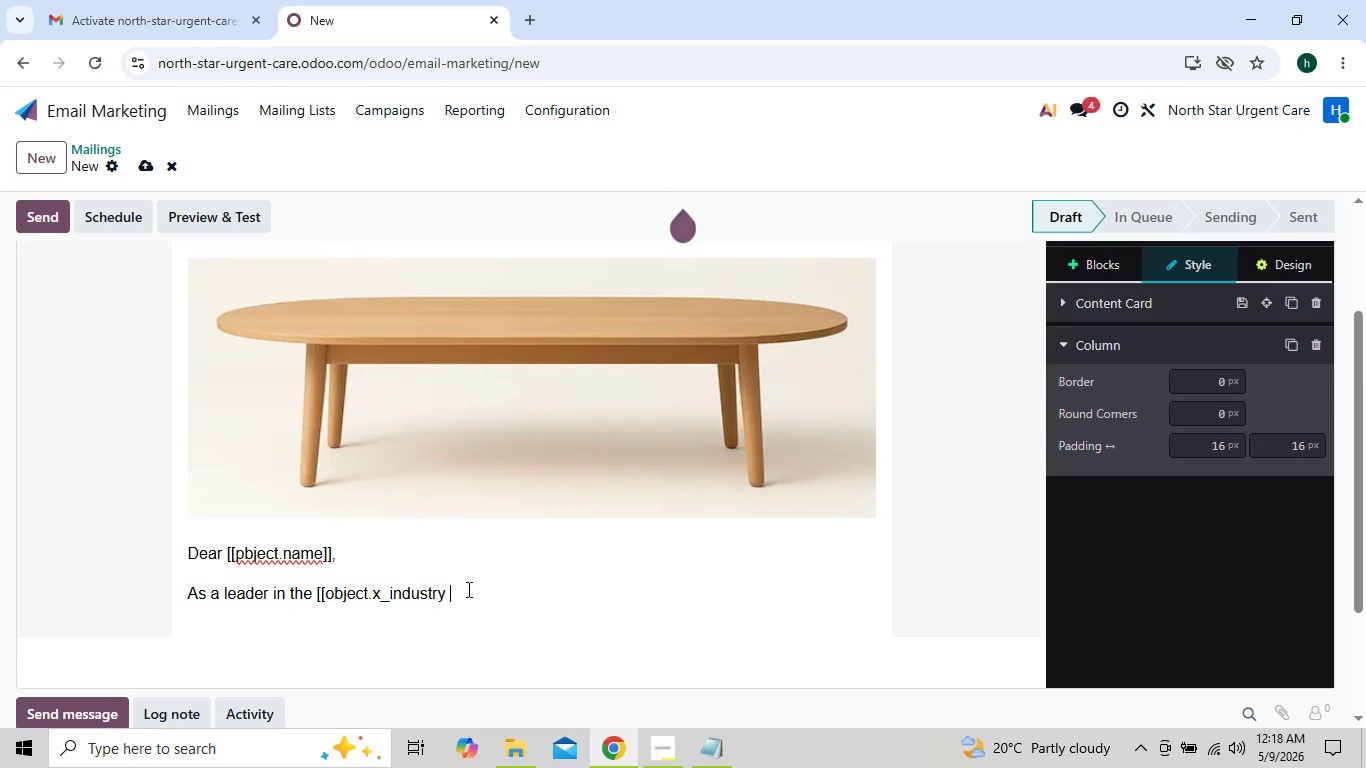 
key(Backspace)
type(_segment]] manufacturing sector )
key(Backspace)
type(, your organization may soon)
 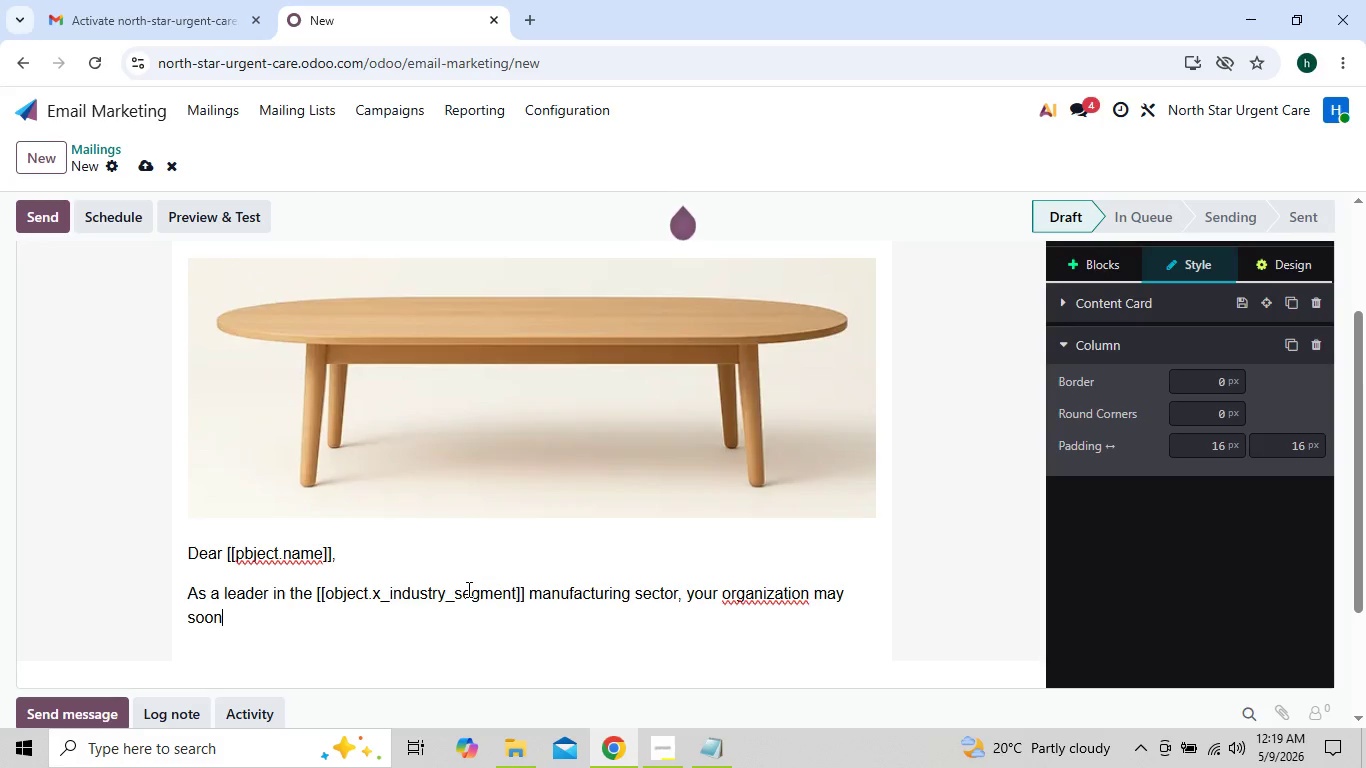 
right_click([742, 594])
 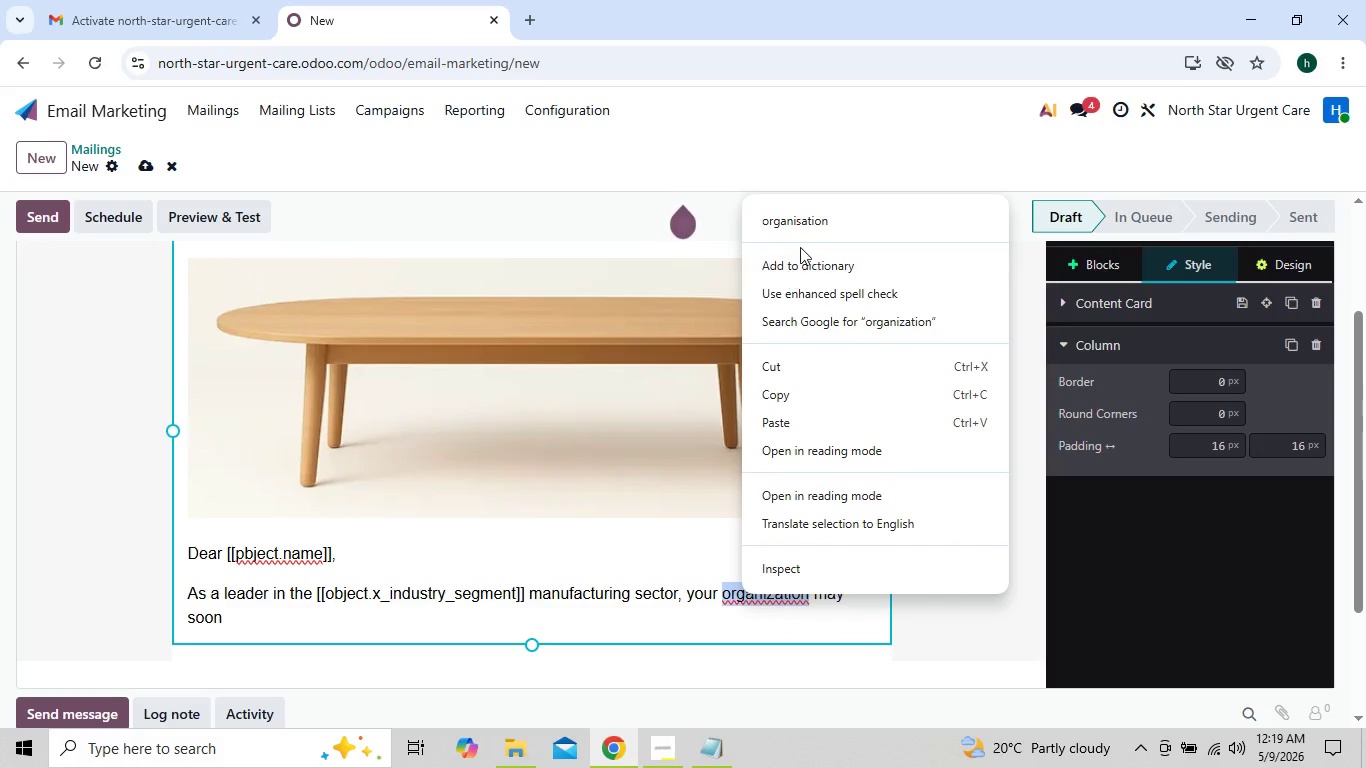 
left_click([812, 224])
 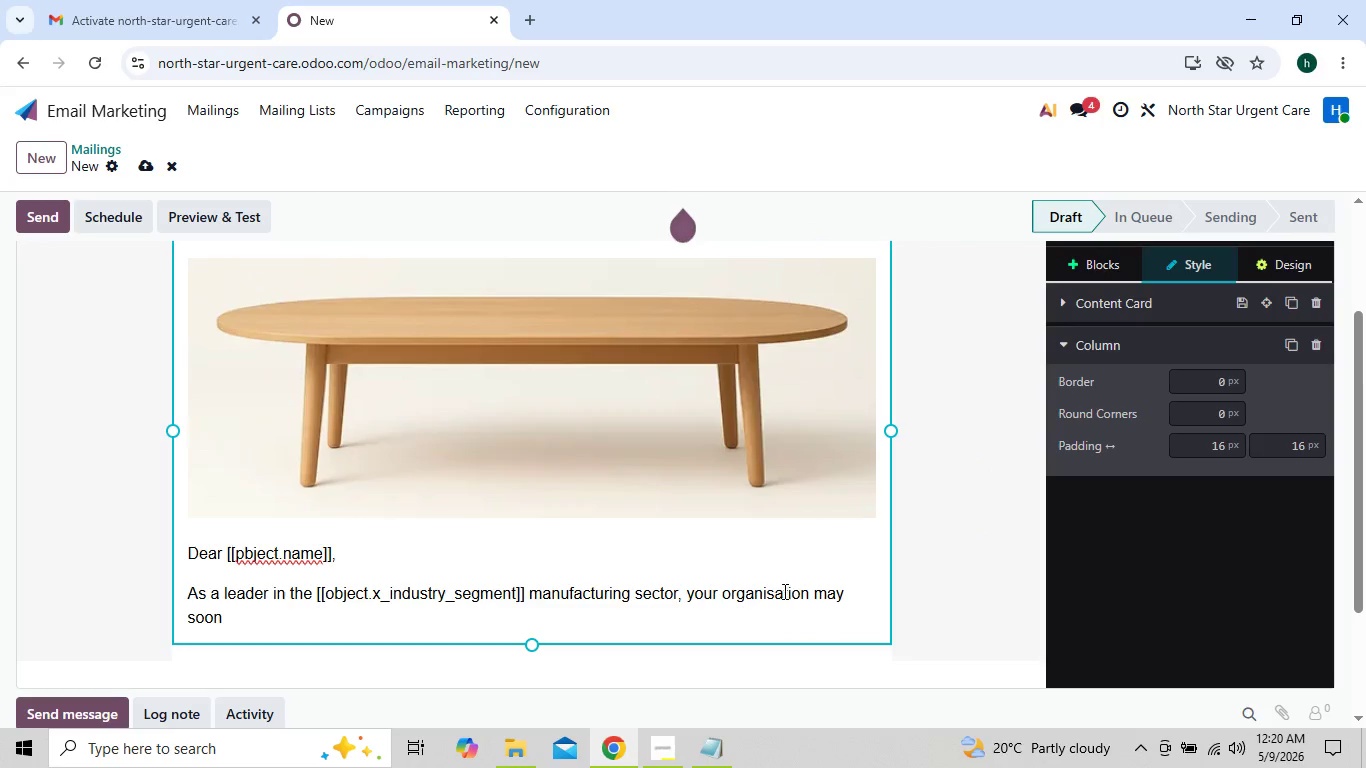 
left_click([777, 592])
 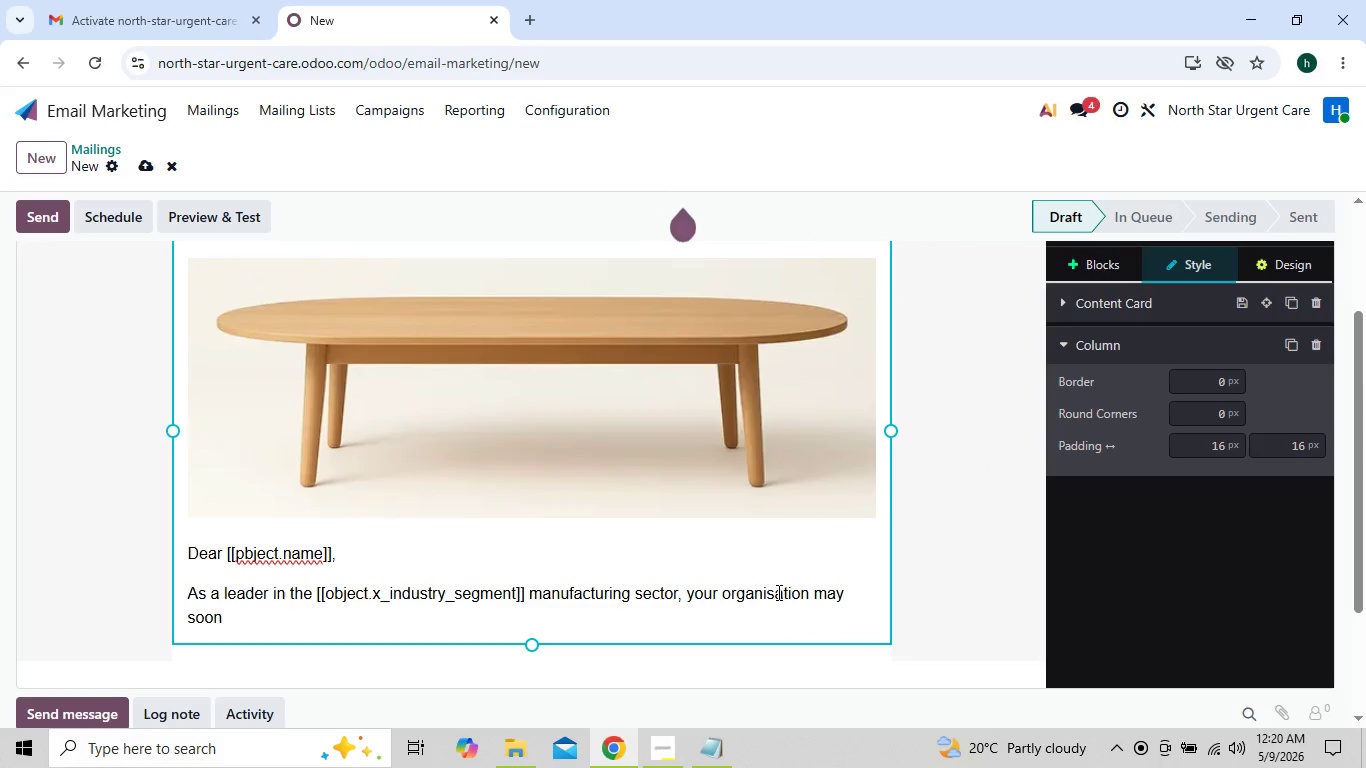 
key(Backspace)
 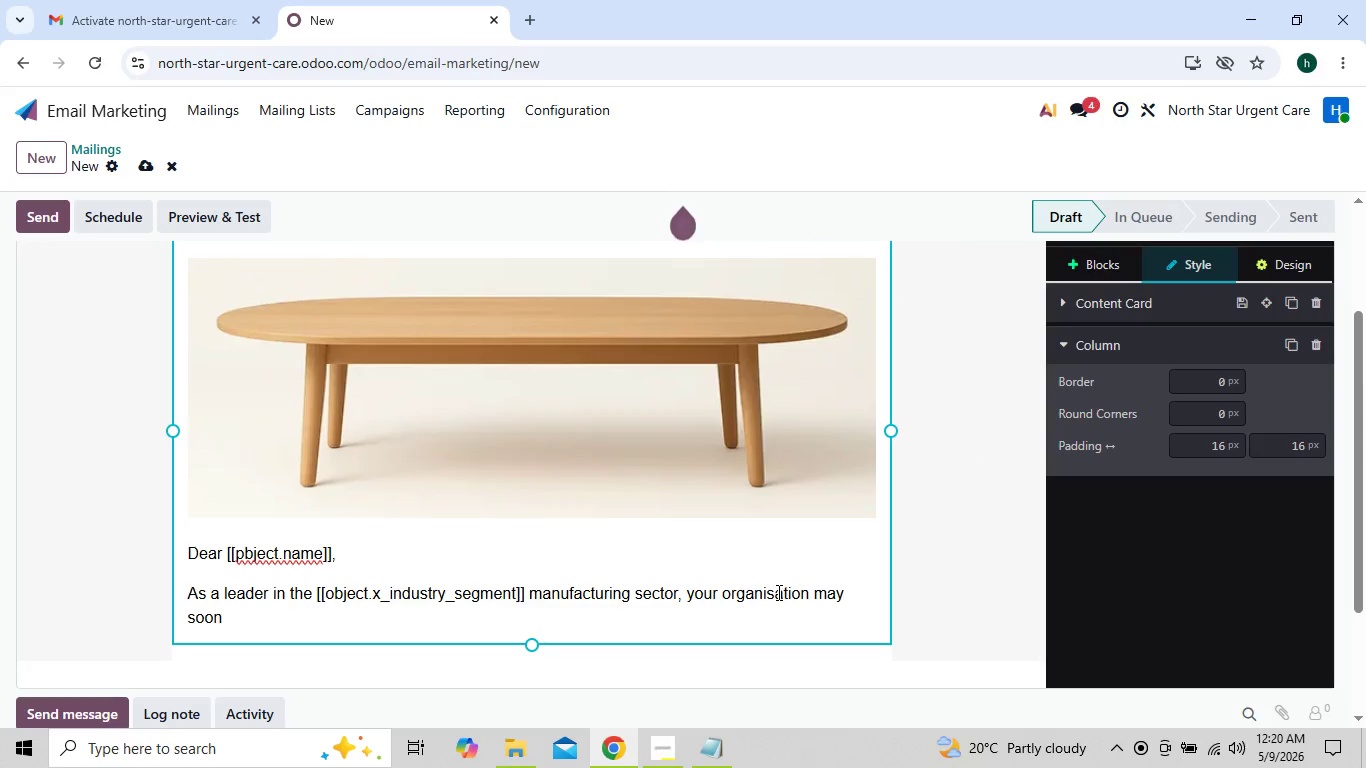 
key(Z)
 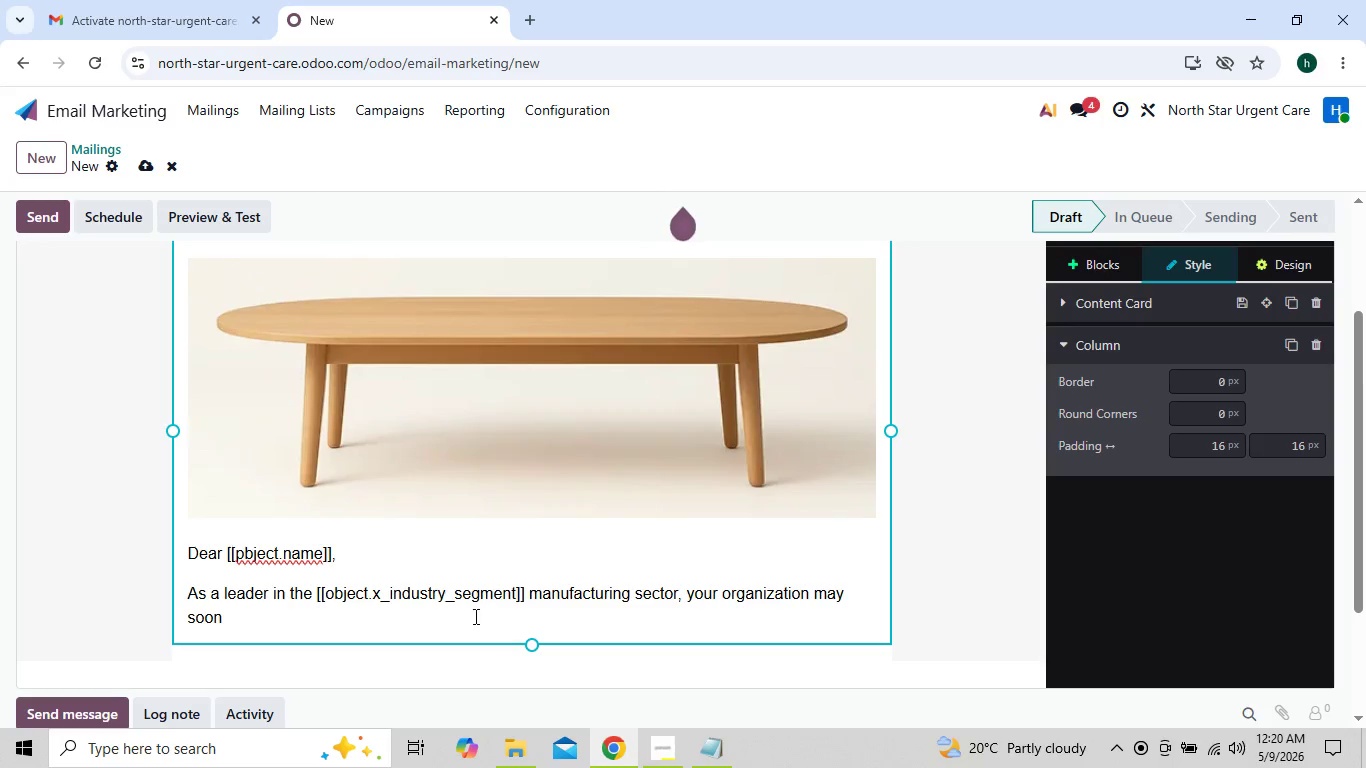 
left_click([335, 608])
 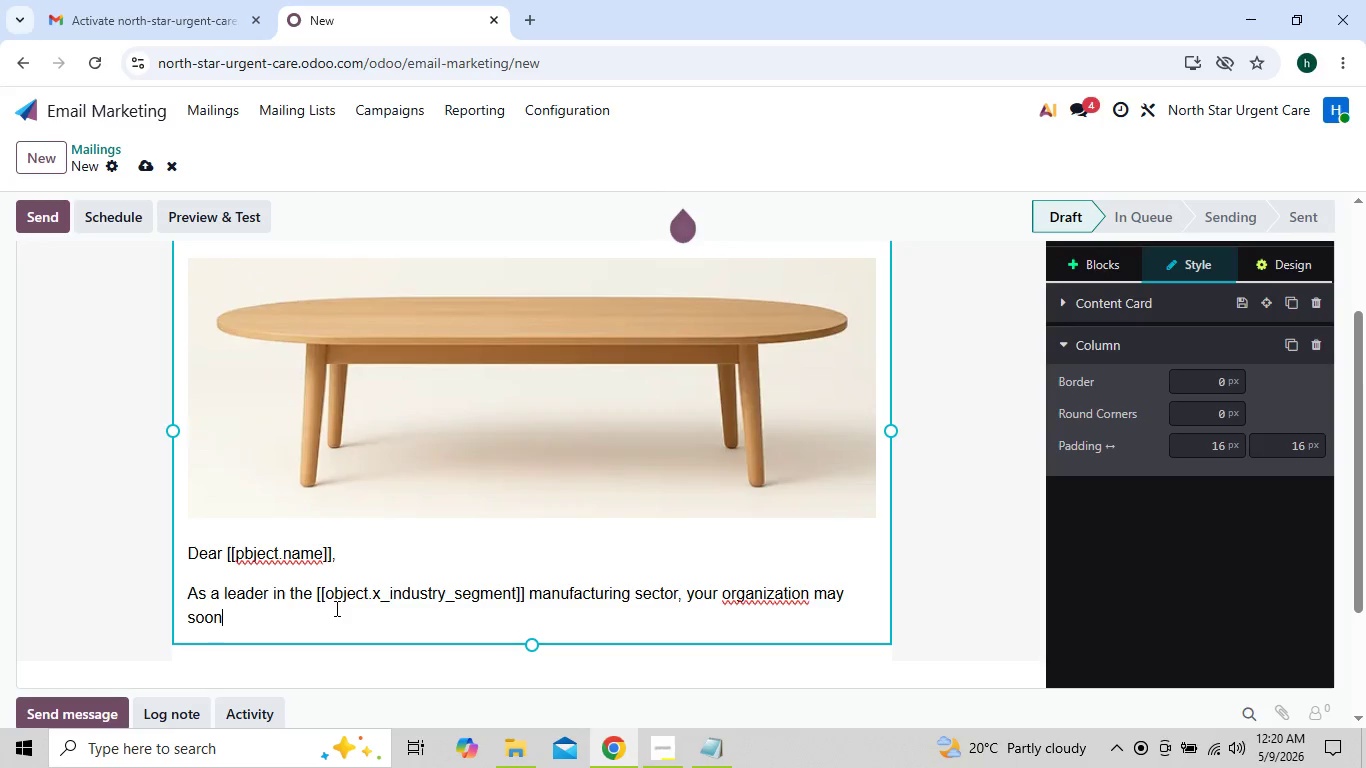 
type( face increased exposure from)
 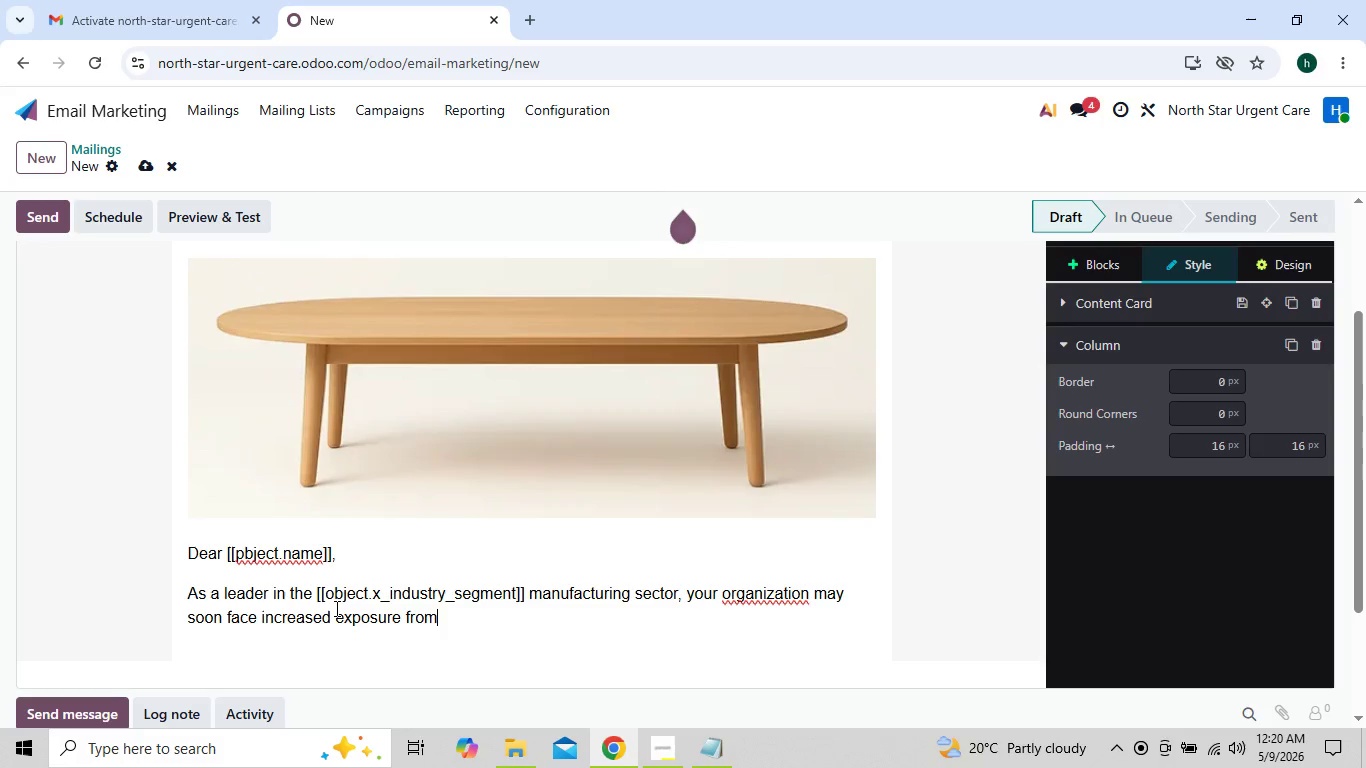 
type( evolving state disability benefit mandates.)
 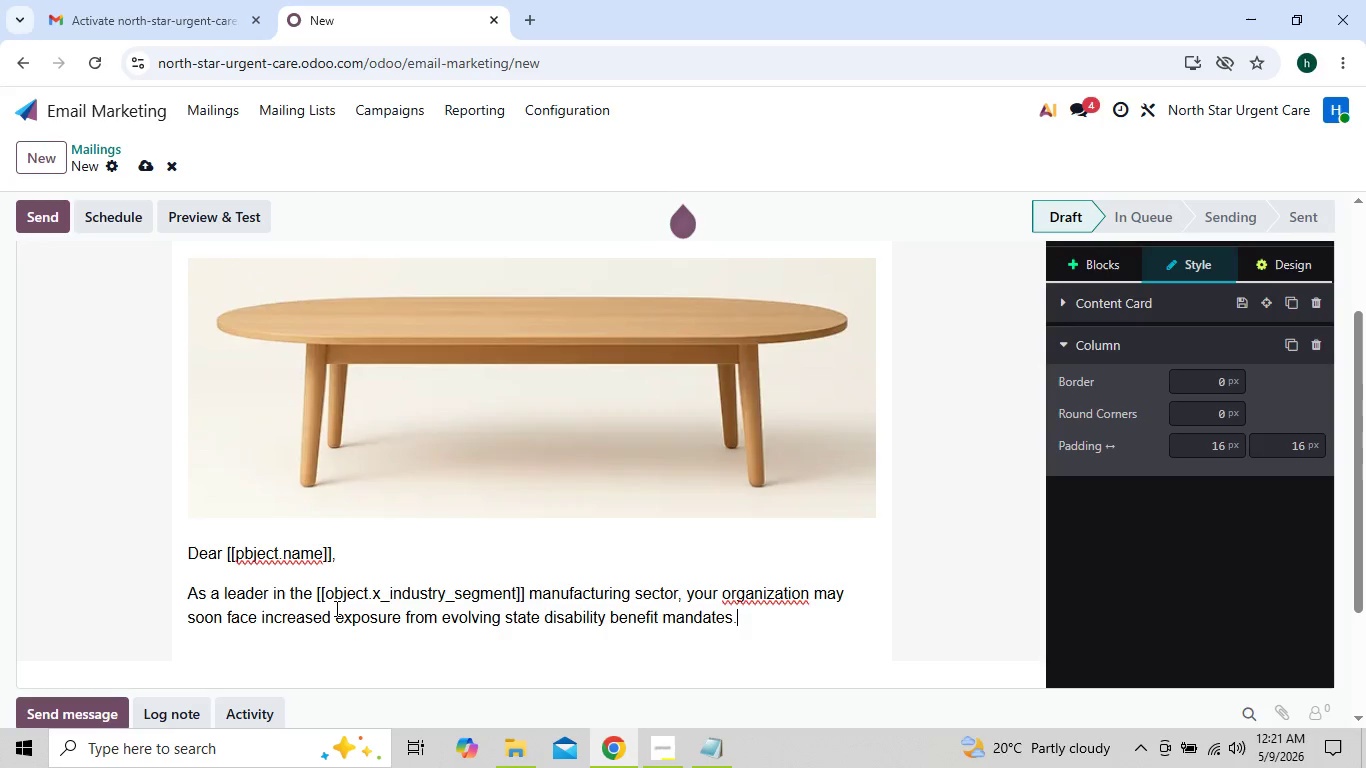 
key(Enter)
 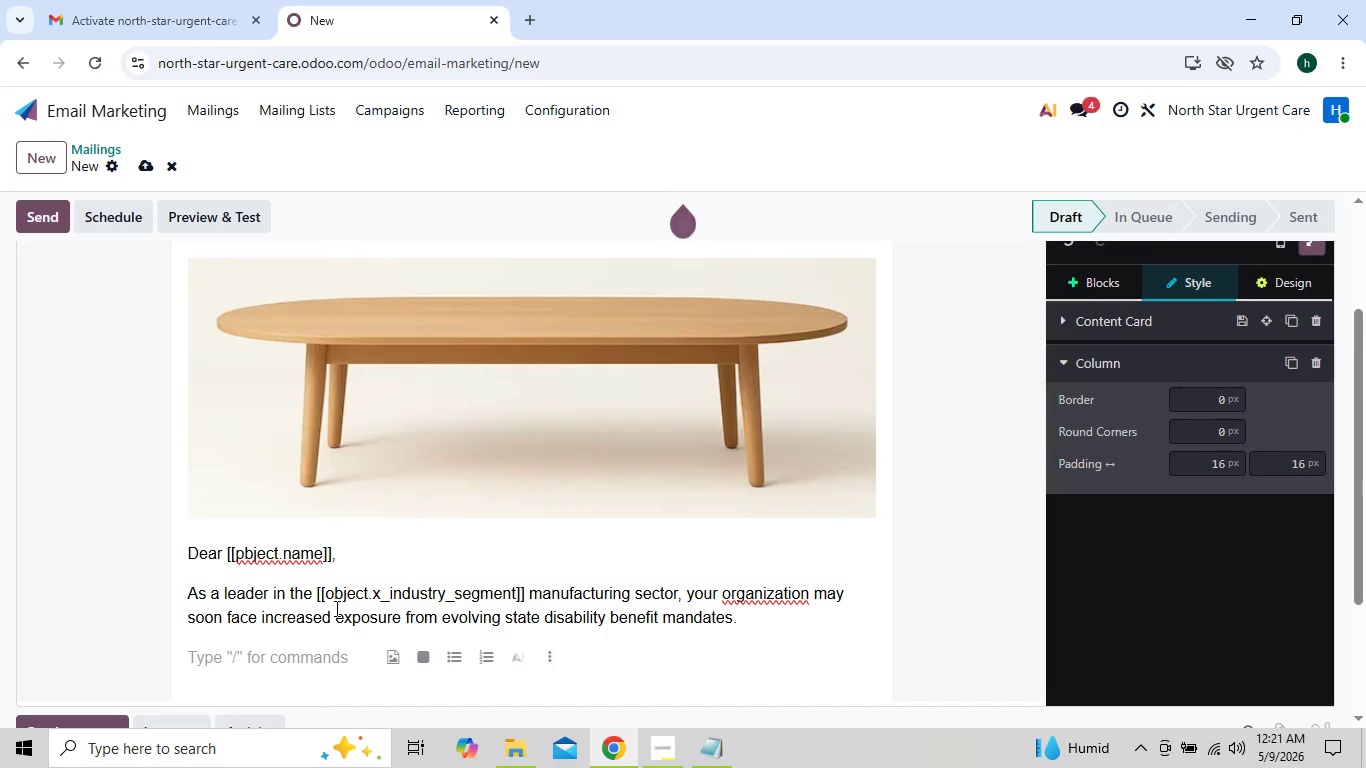 
type(Mny mid-sized manufacturer)
key(Backspace)
 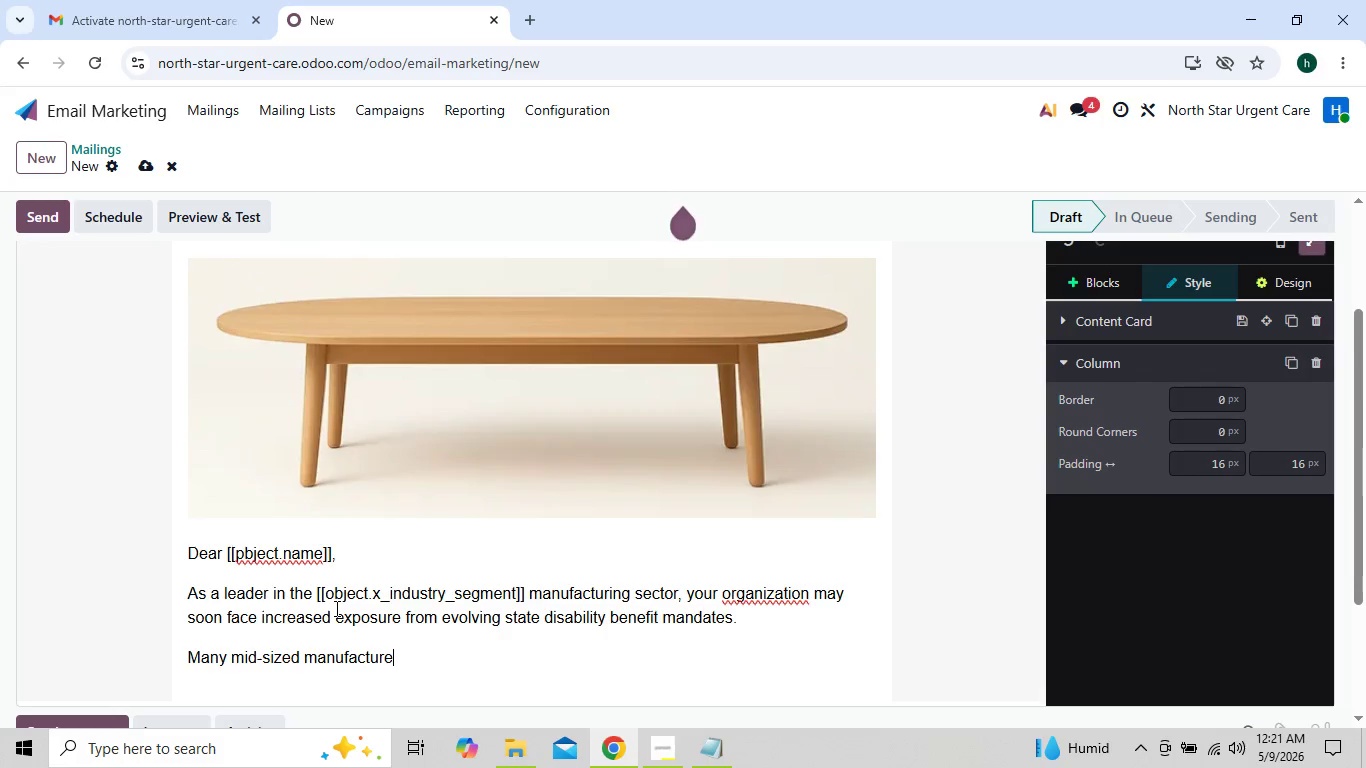 
wait(7.98)
 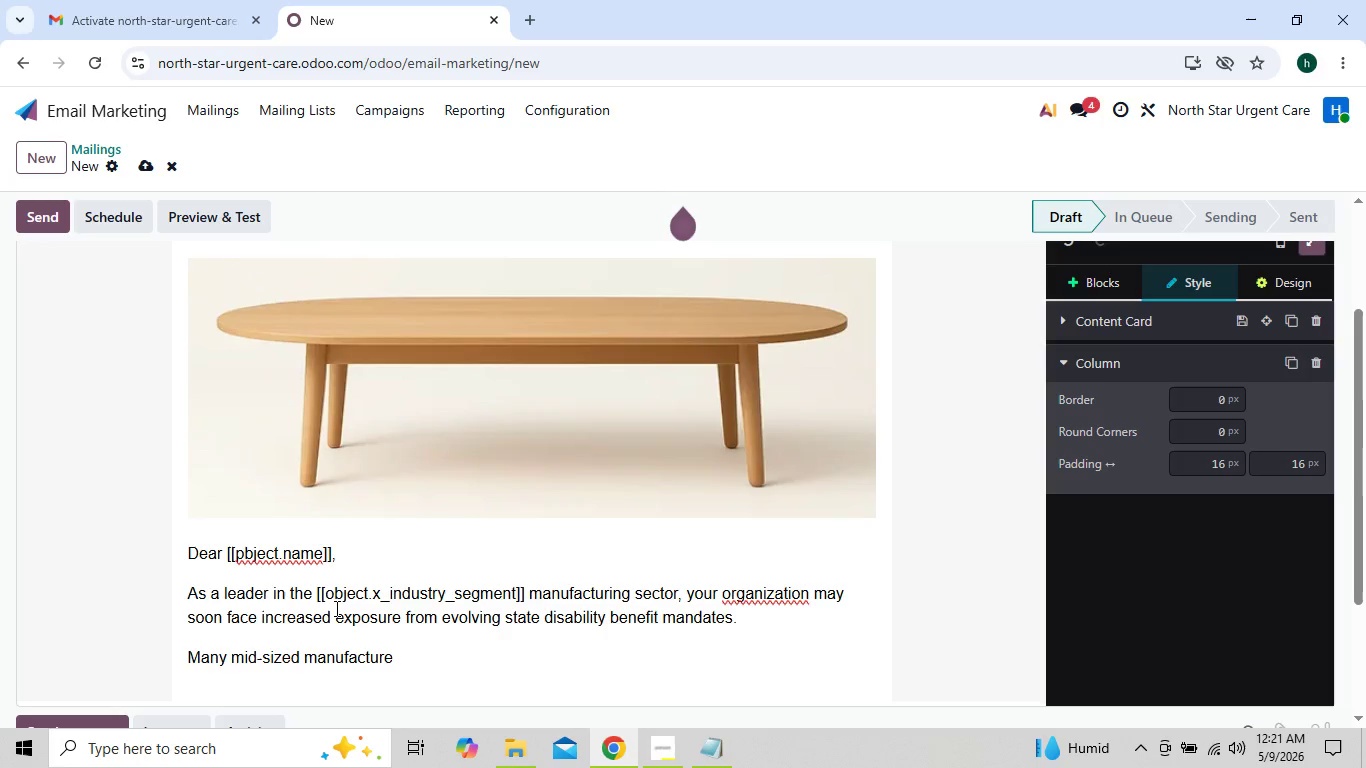 
type(rs are s)
key(Backspace)
type(discovering that outdated benefits stractures can creat)
 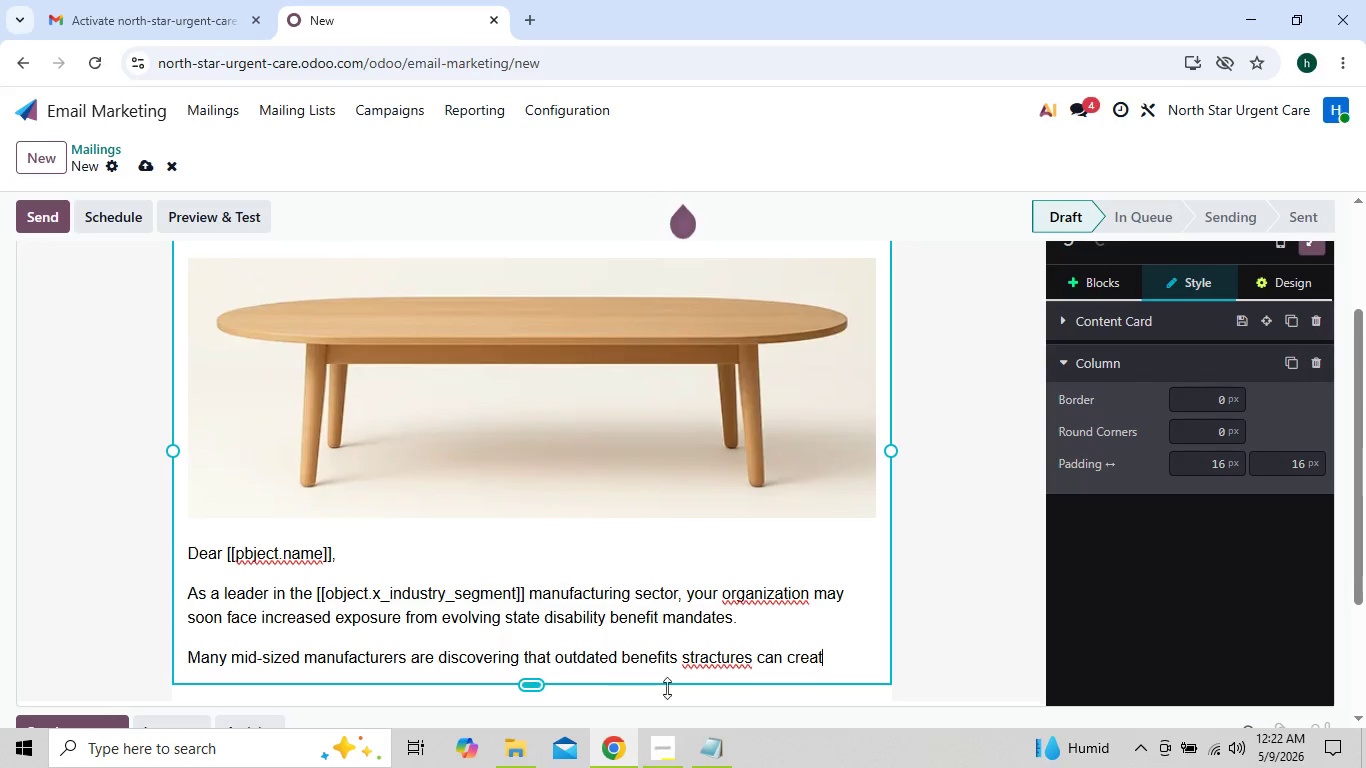 
left_click([716, 674])
 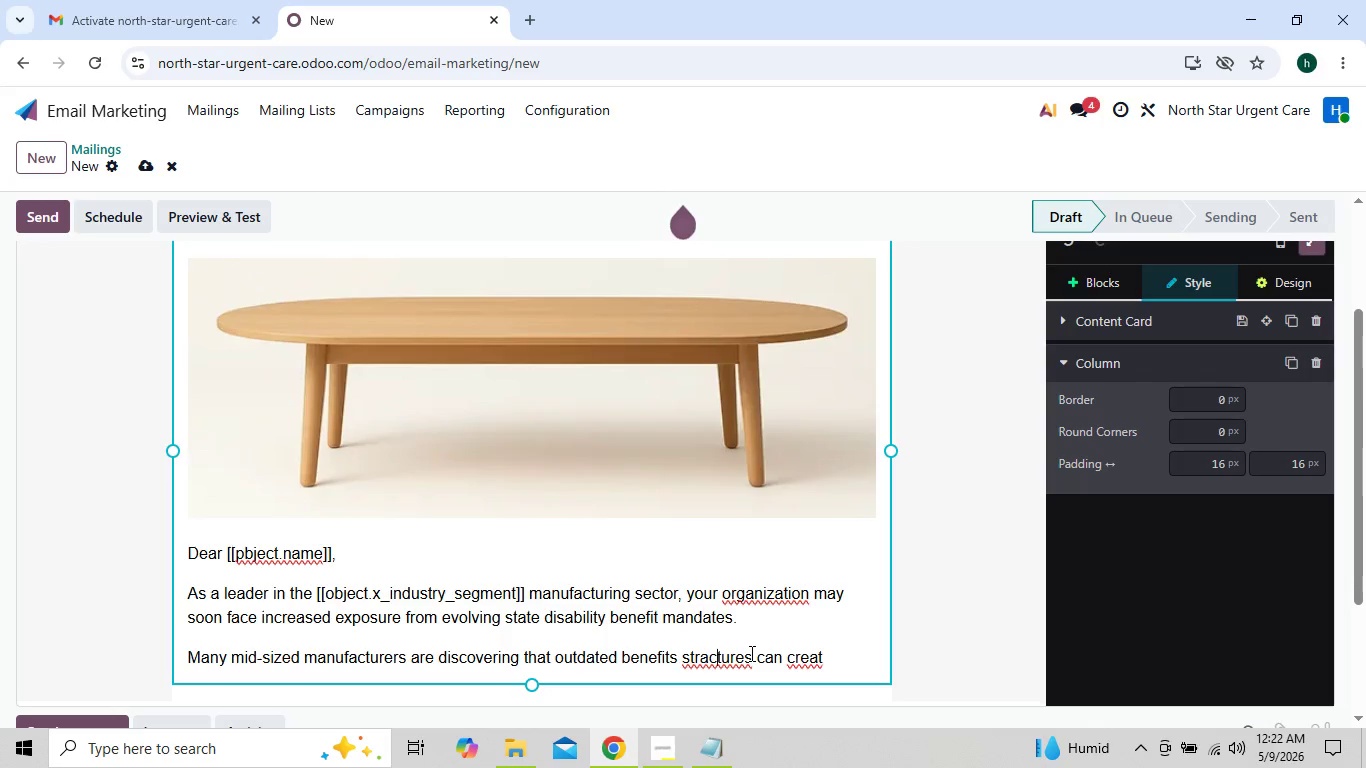 
left_click([740, 653])
 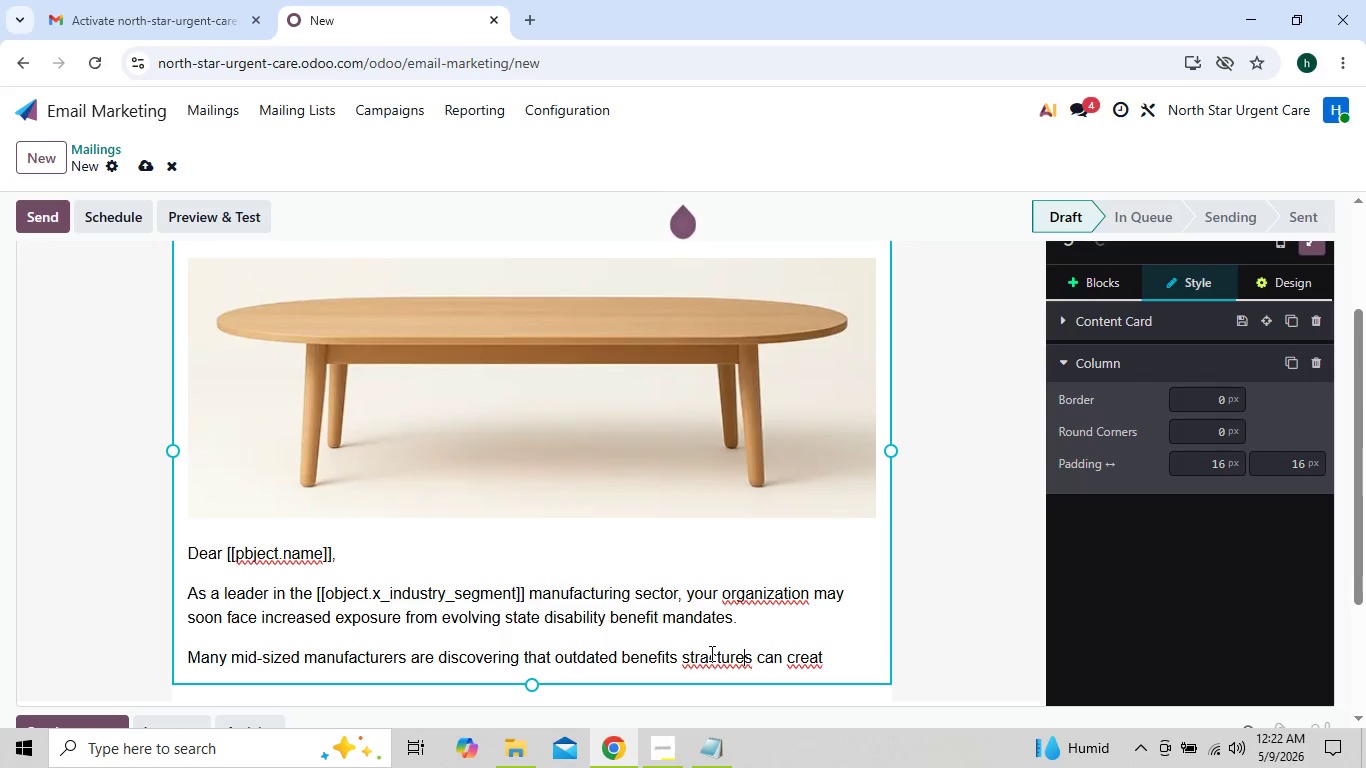 
left_click([710, 653])
 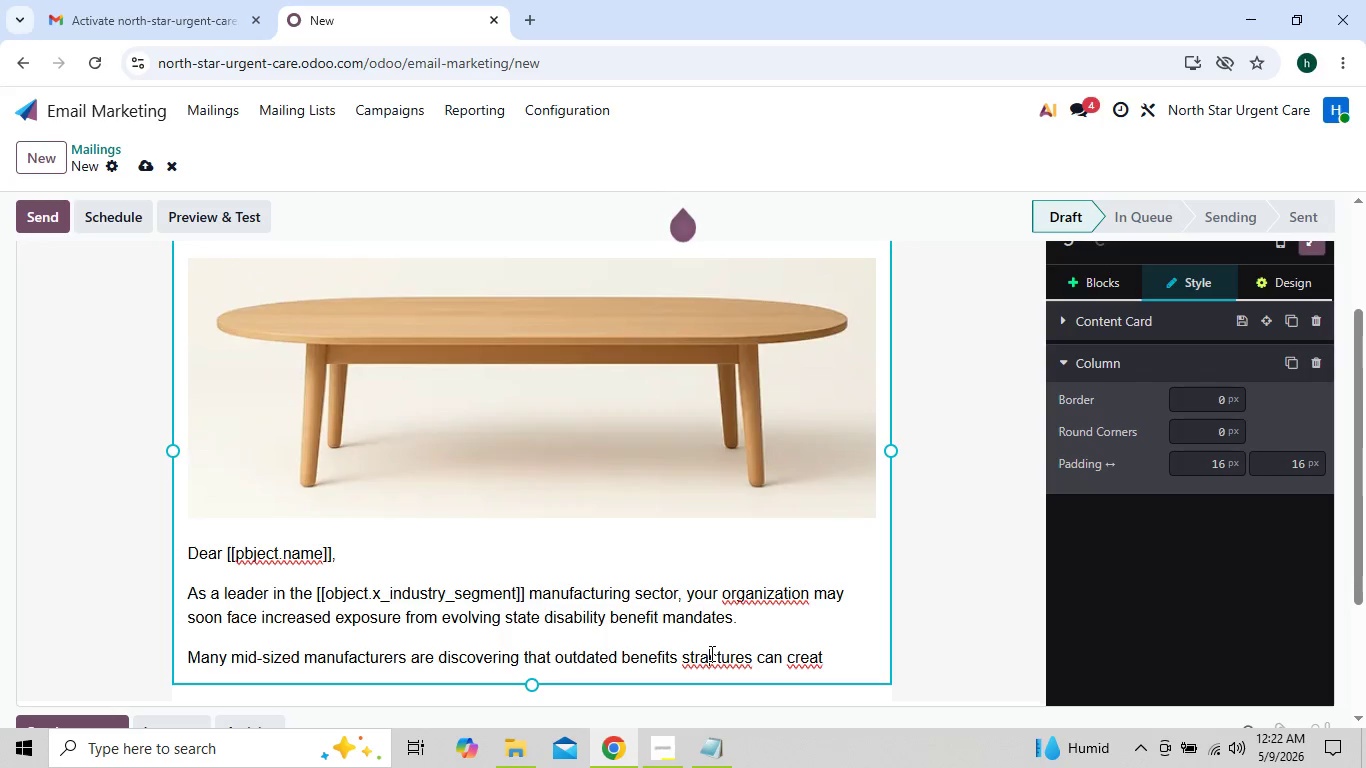 
key(Backspace)
 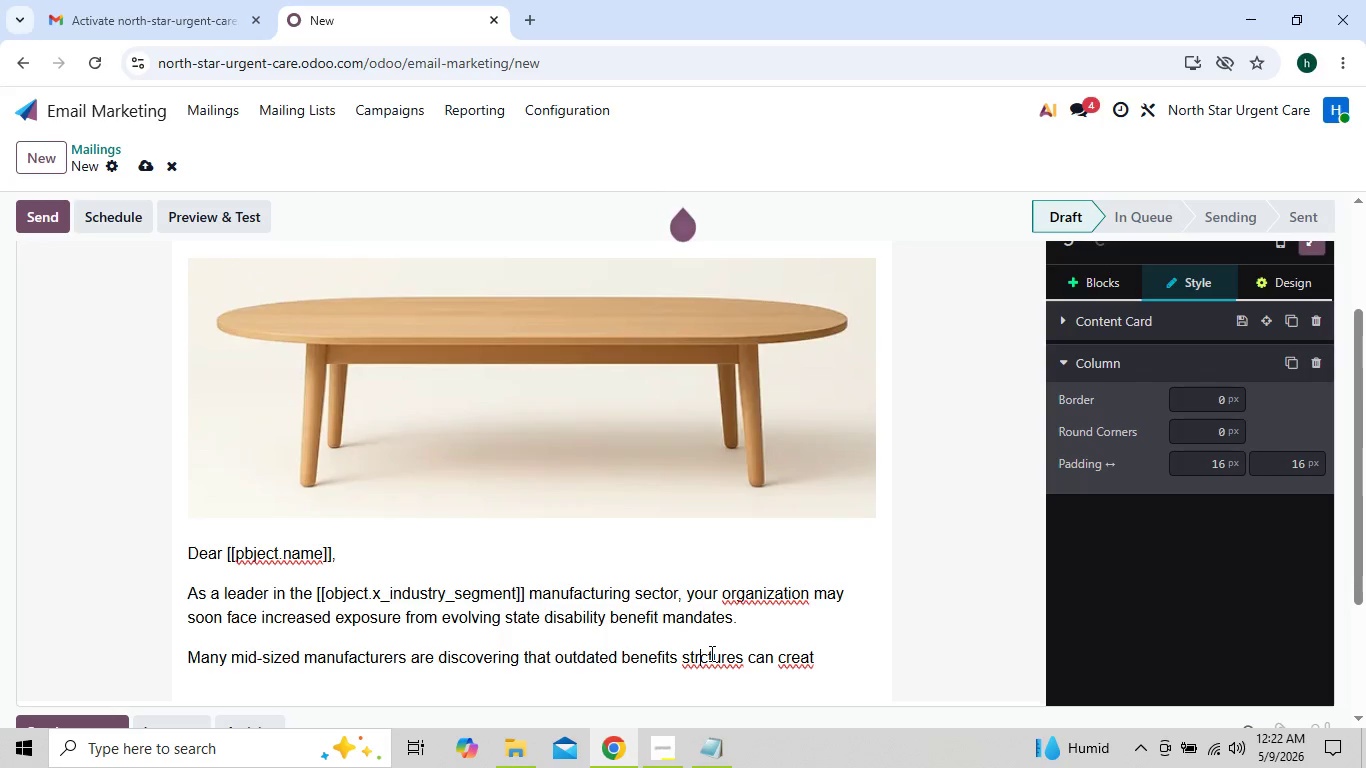 
key(U)
 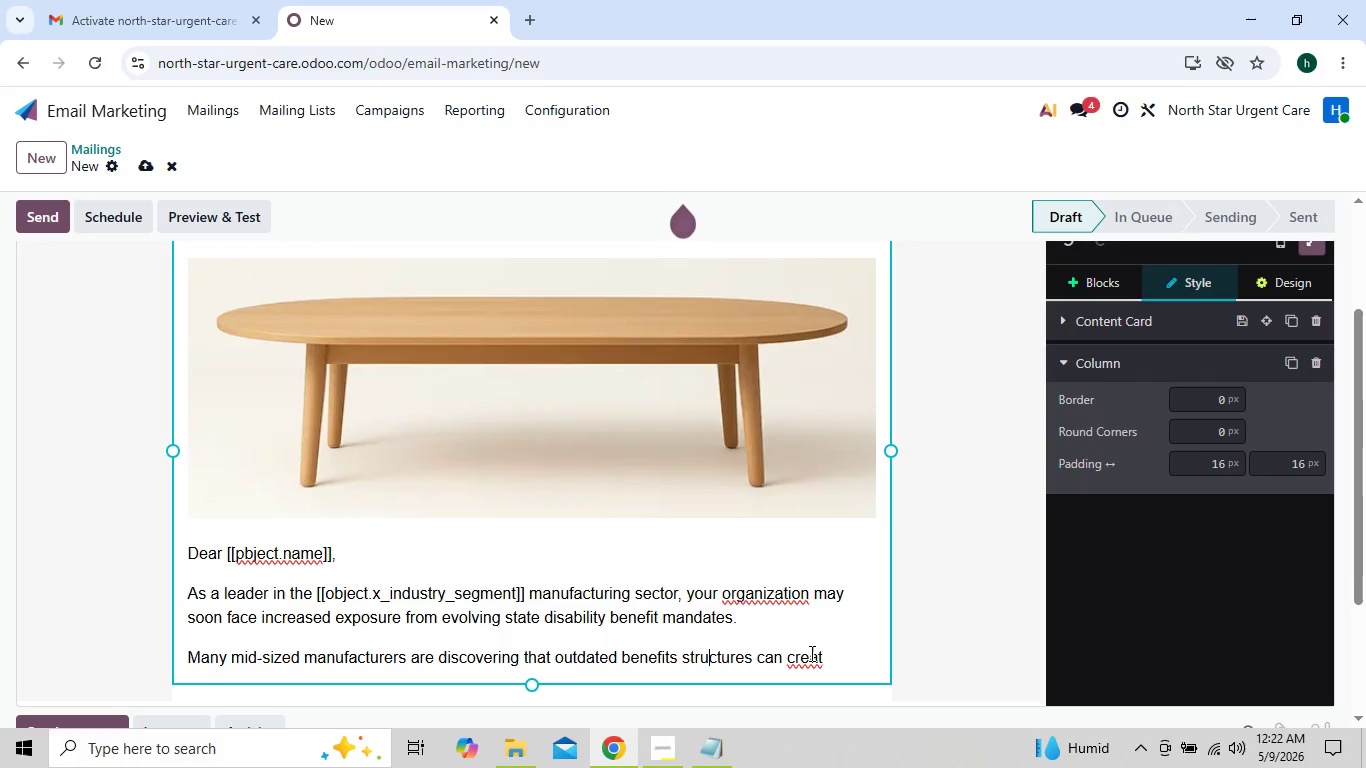 
left_click([826, 657])
 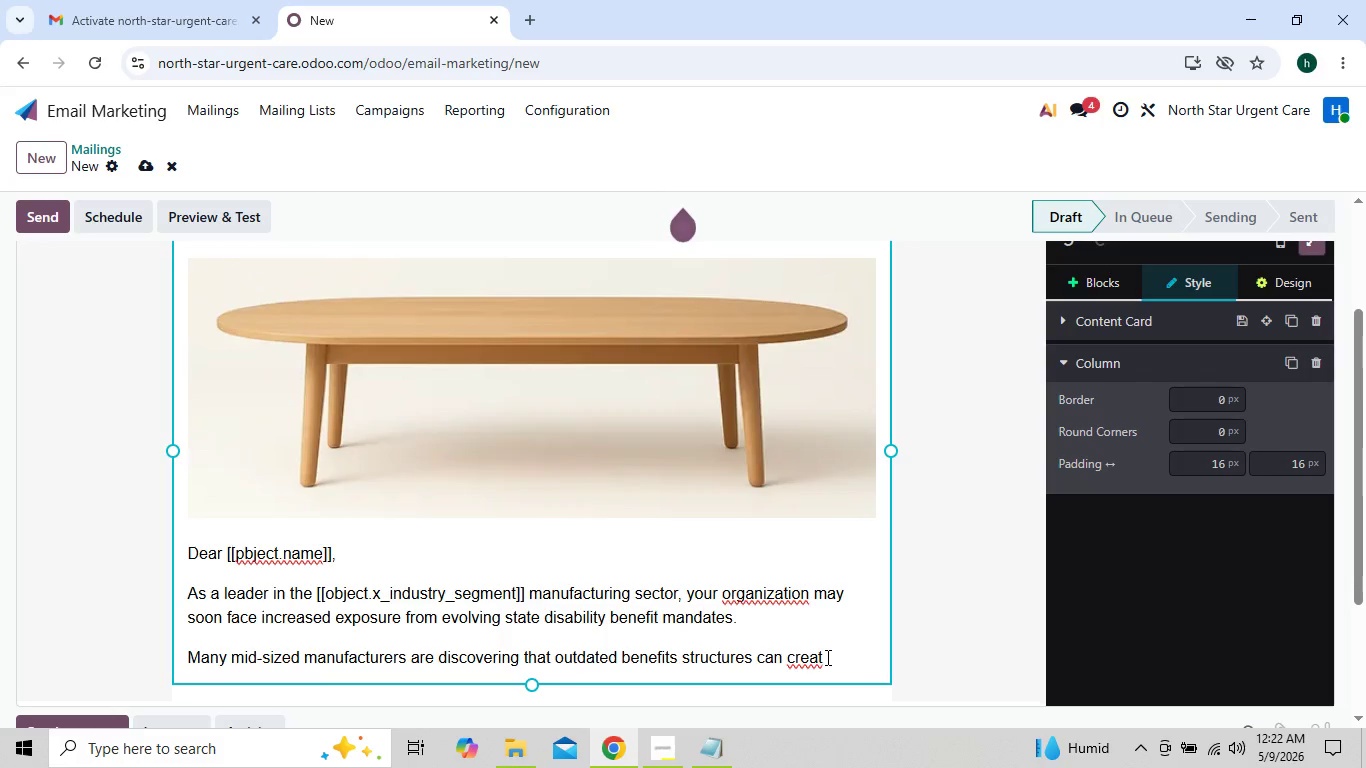 
type(e hidden financial and compliance risks, including:)
 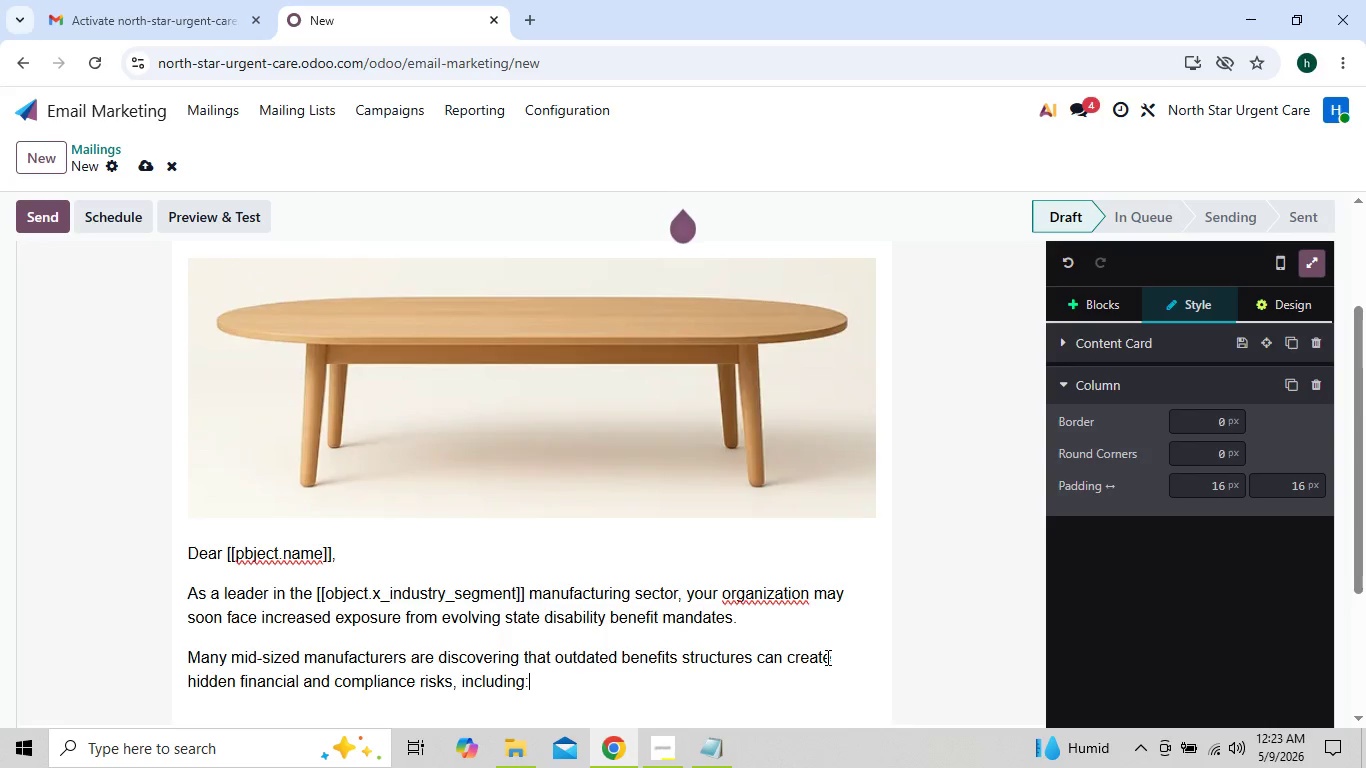 
hold_key(key=ShiftRight, duration=1.16)
 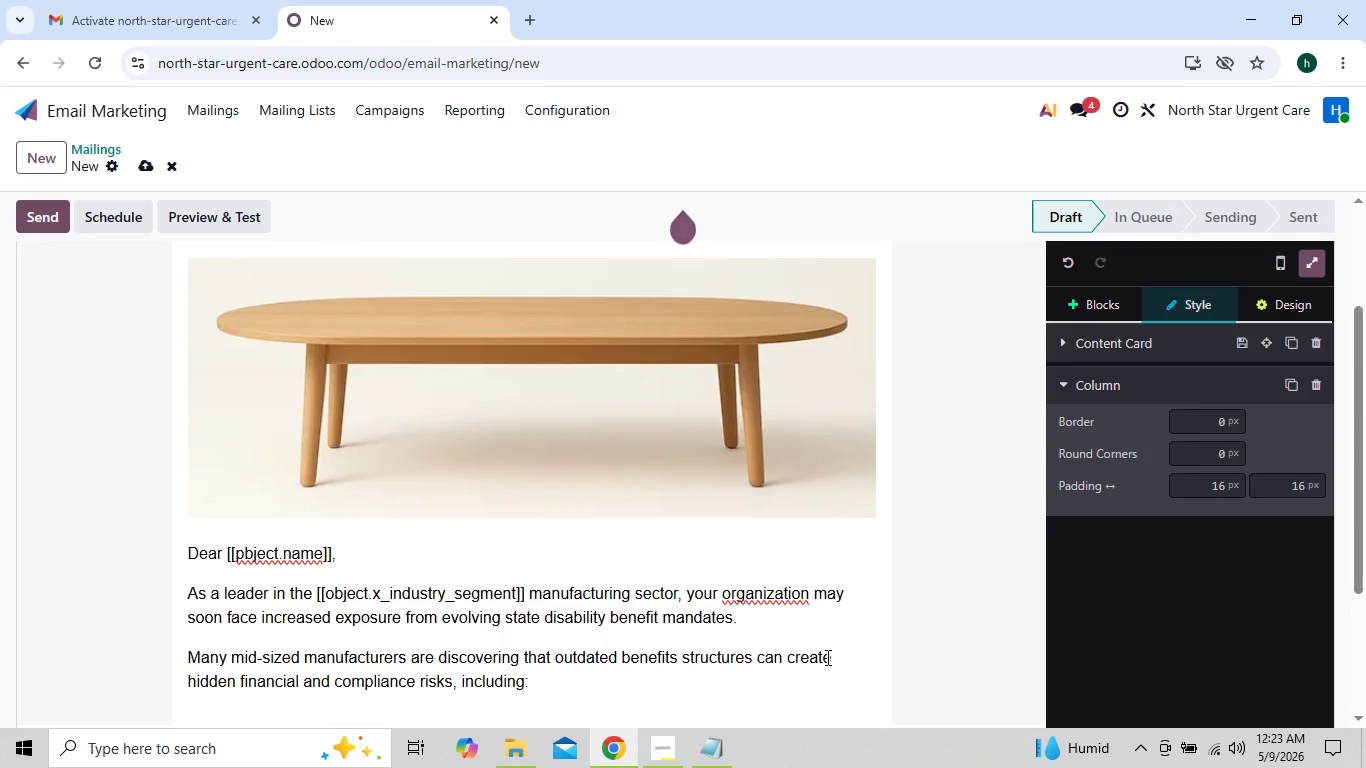 
key(Enter)
 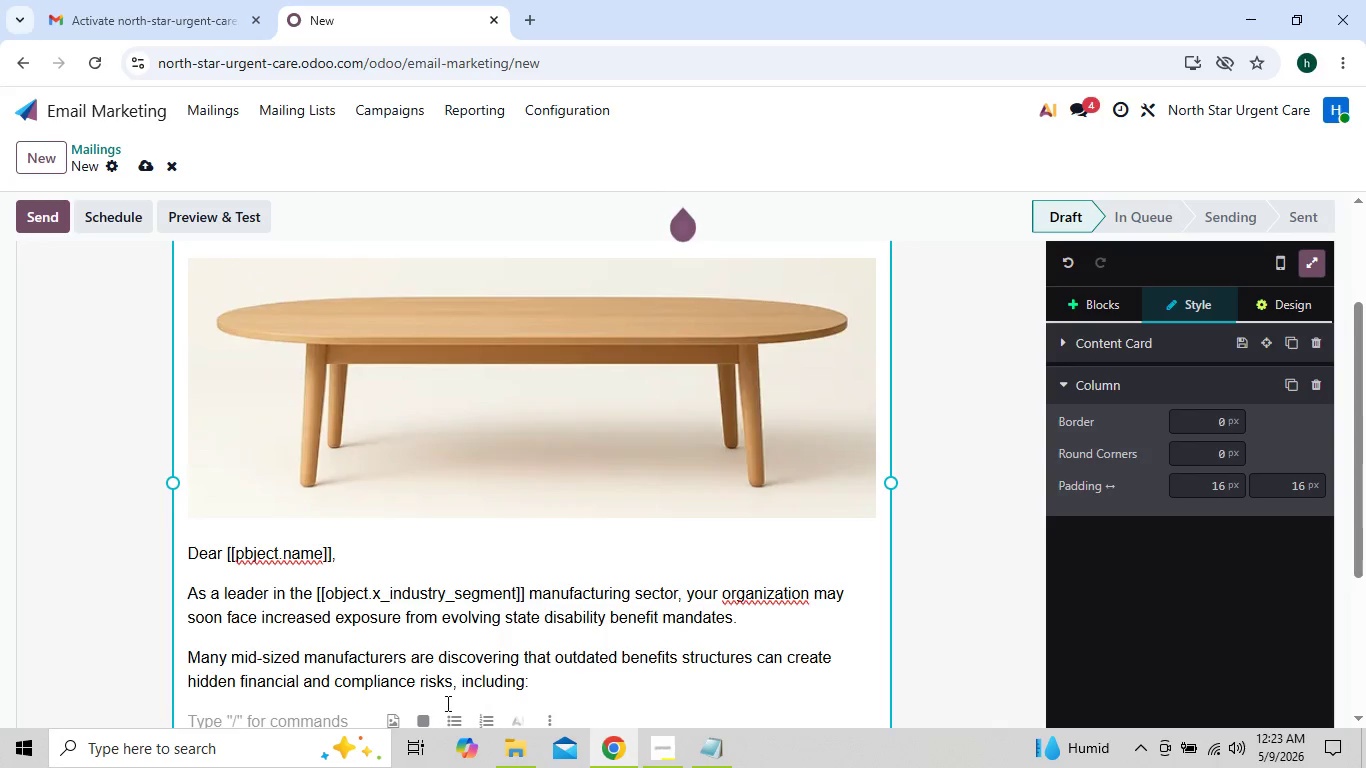 
left_click([449, 715])
 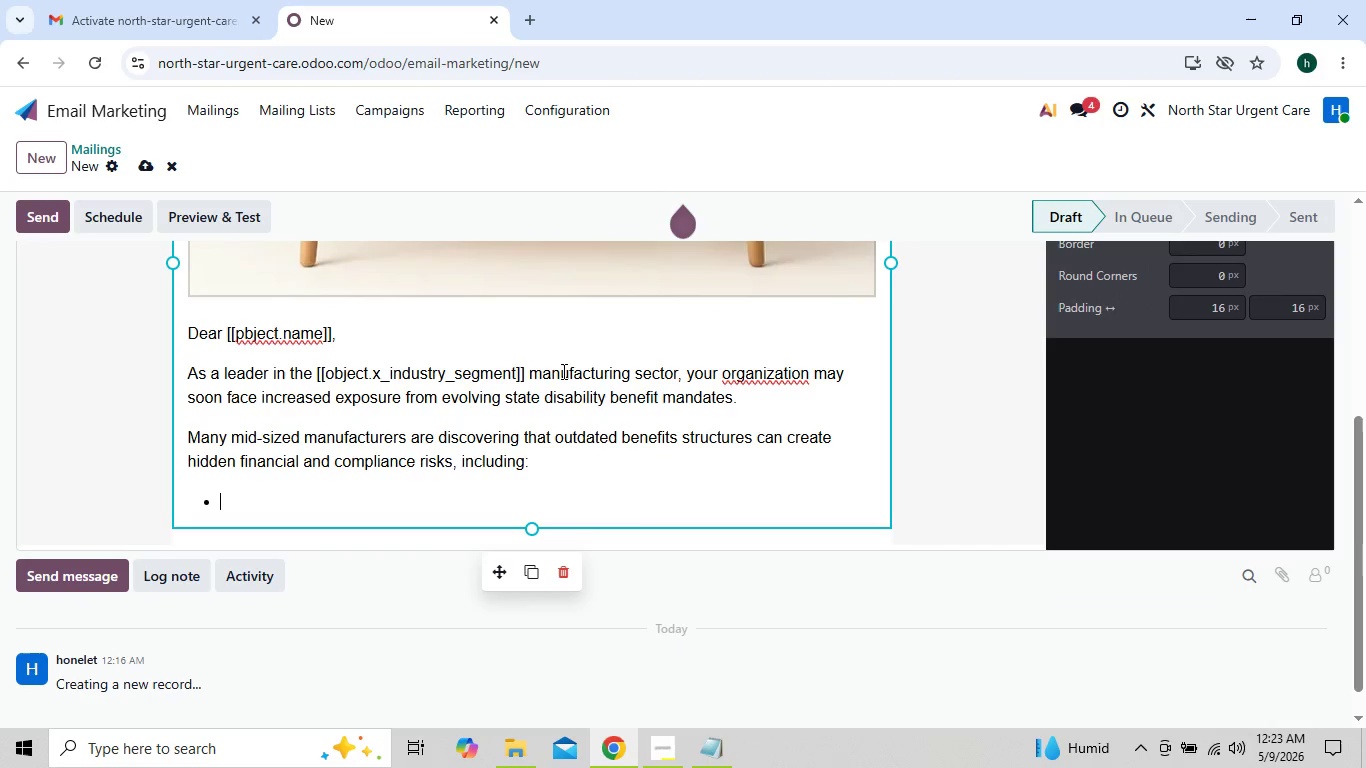 
wait(5.14)
 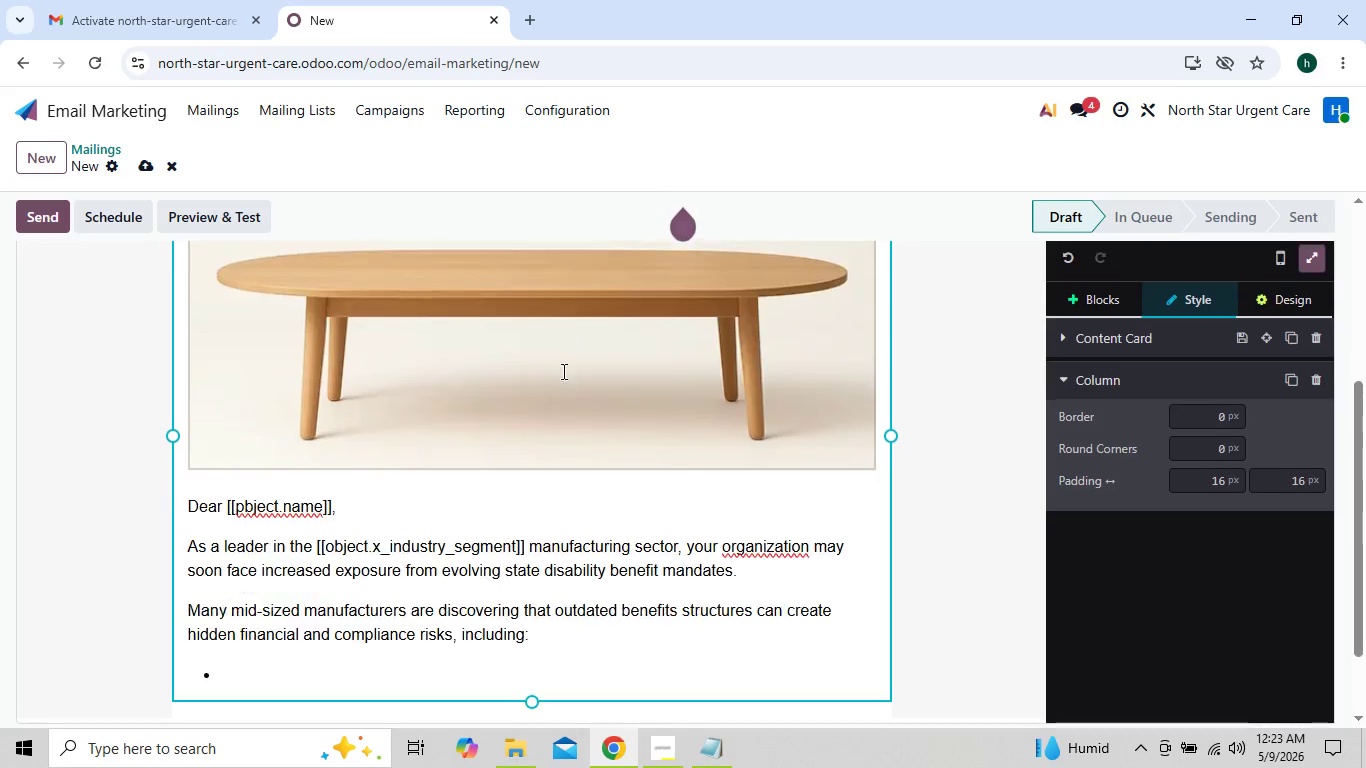 
type(Increase preniun volatility)
 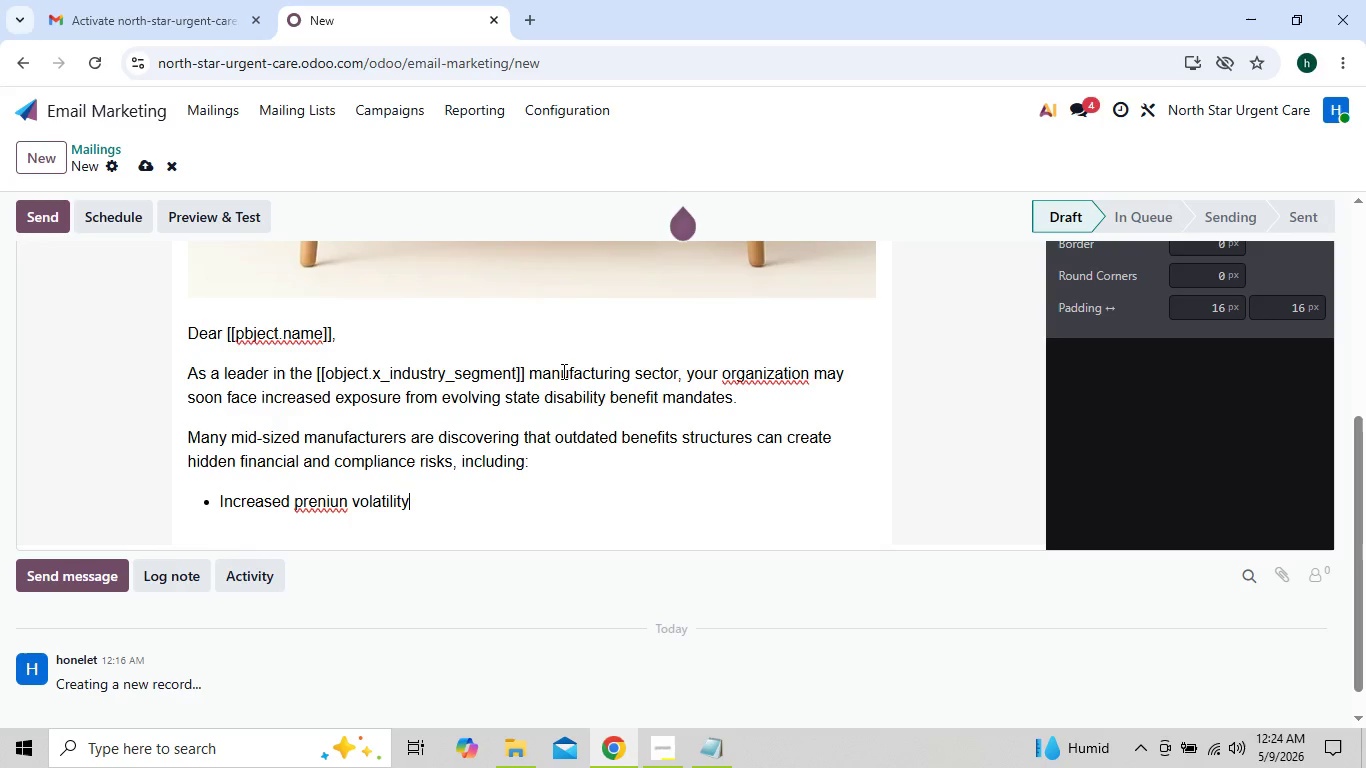 
hold_key(key=D, duration=0.34)
 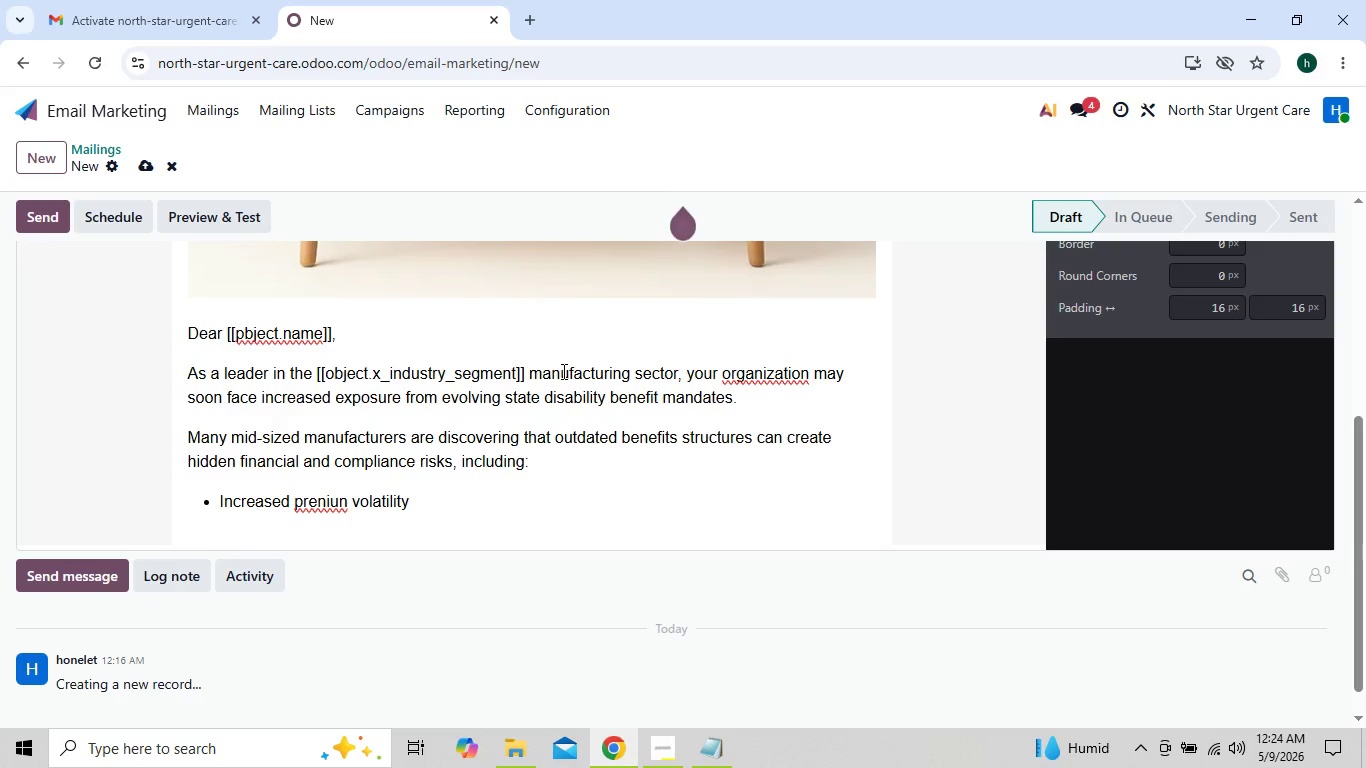 
wait(6.02)
 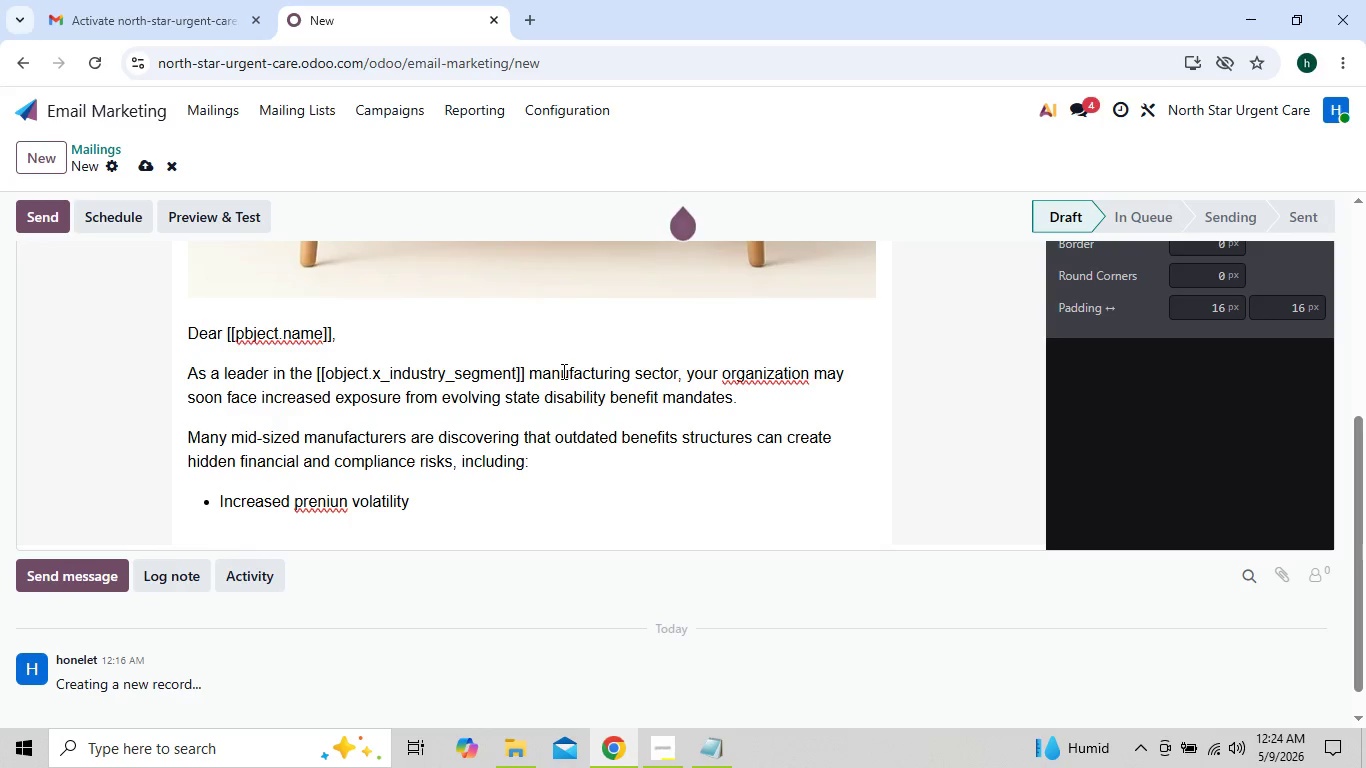 
left_click([324, 499])
 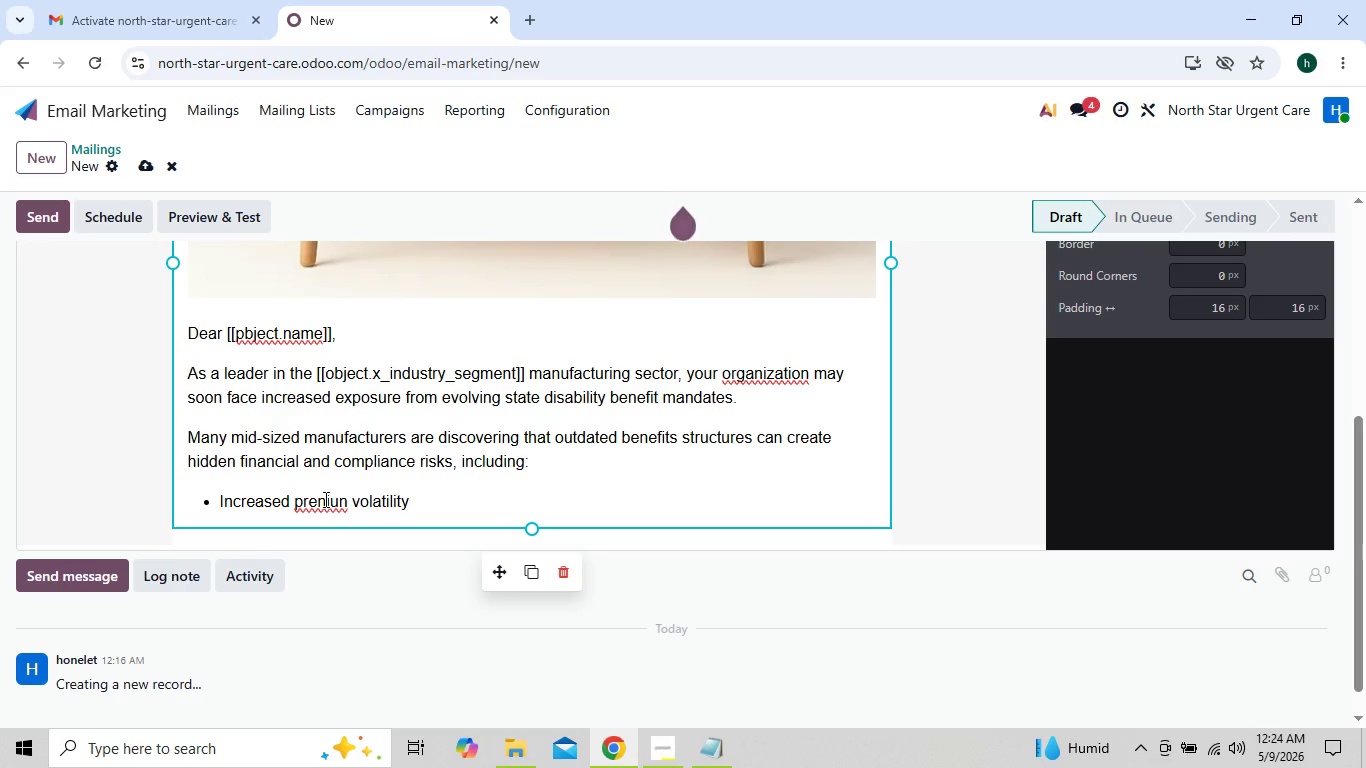 
key(Backspace)
 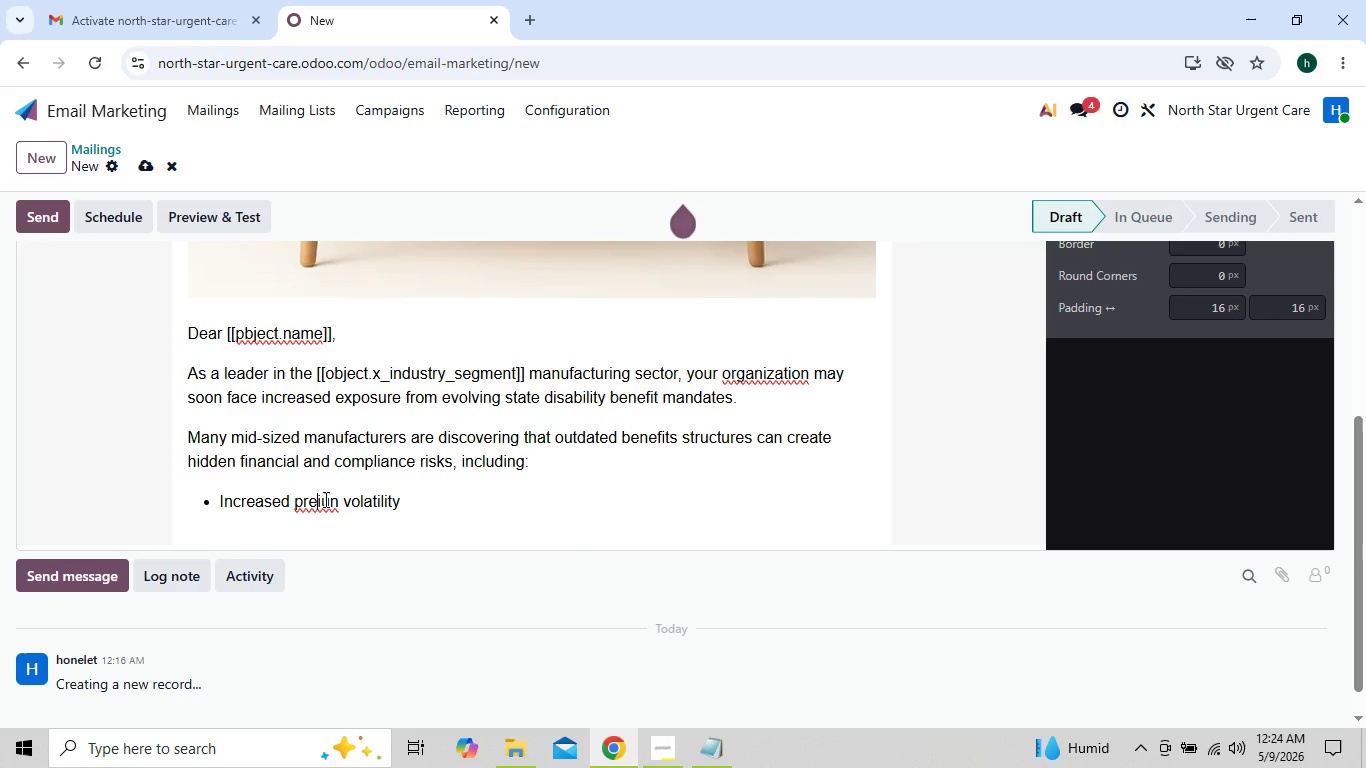 
key(M)
 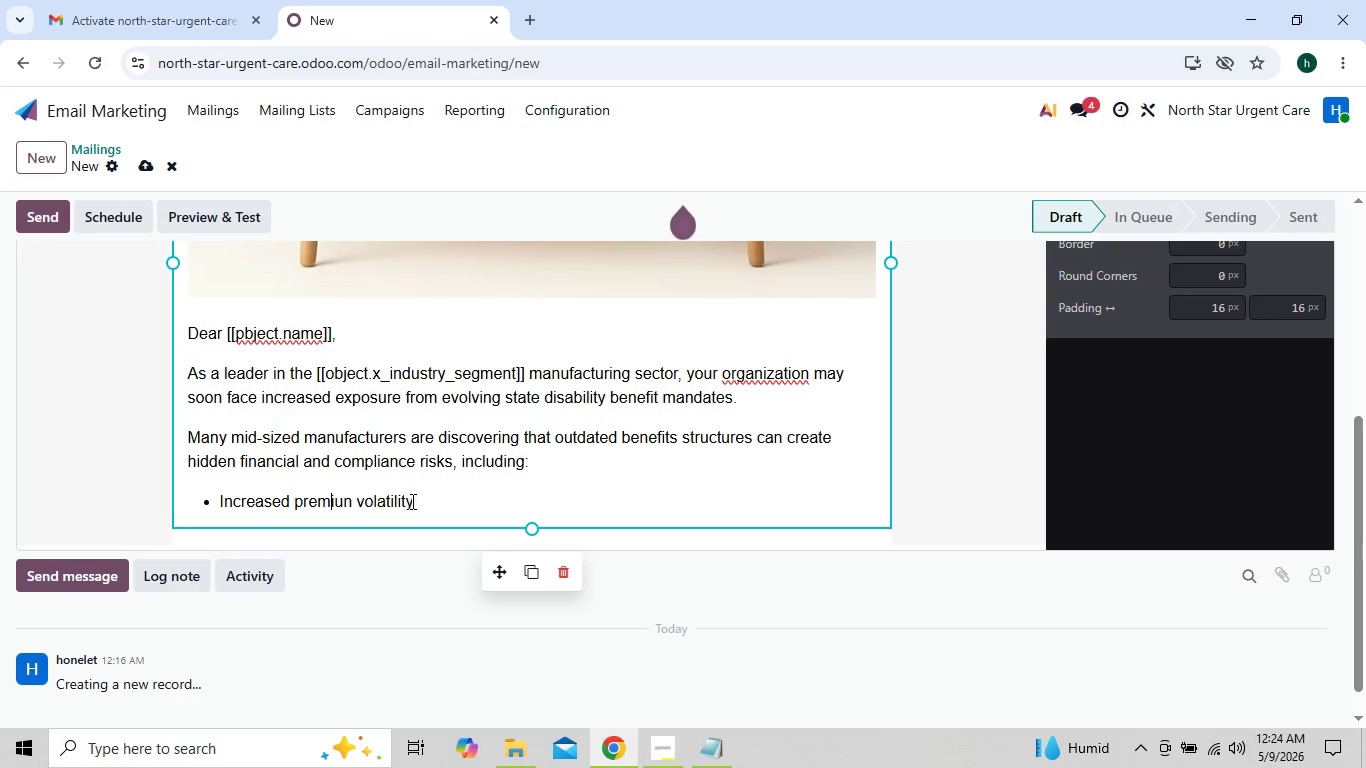 
left_click([417, 501])
 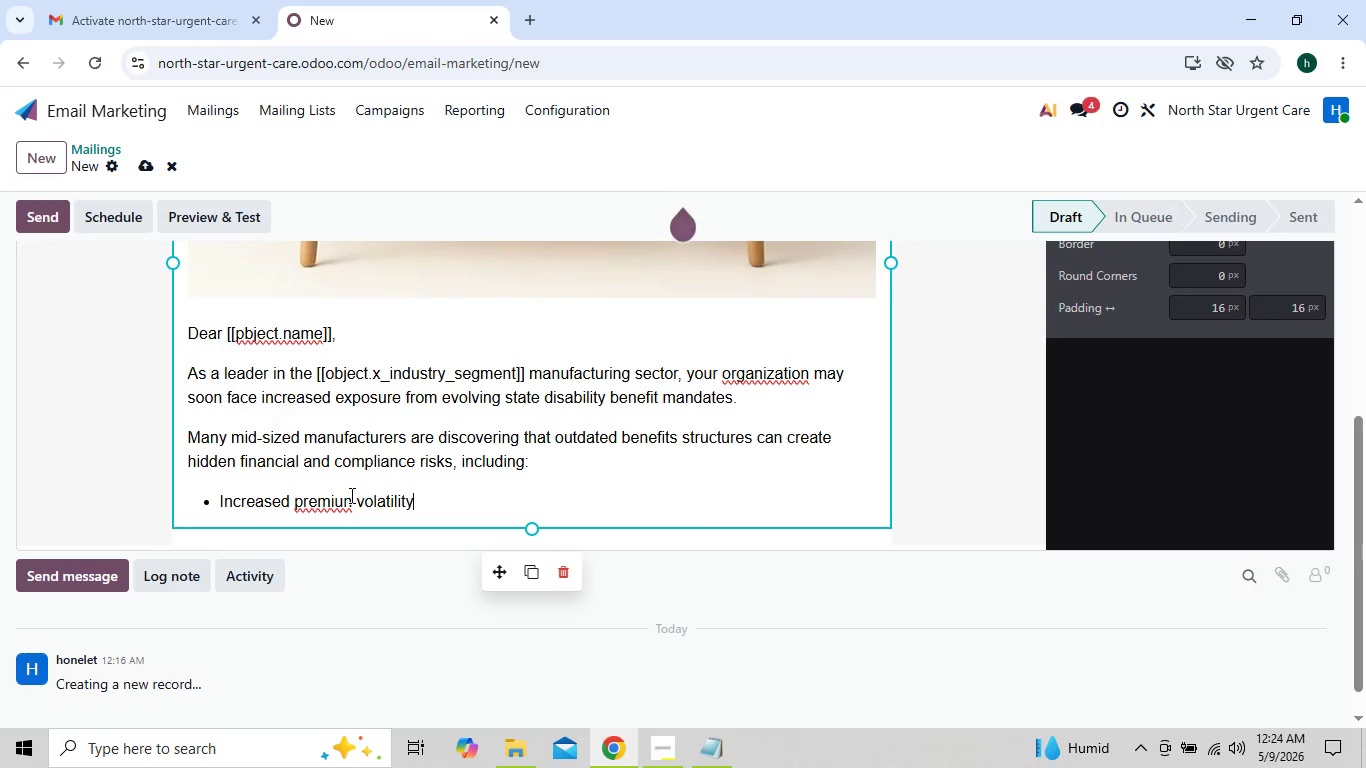 
left_click([351, 504])
 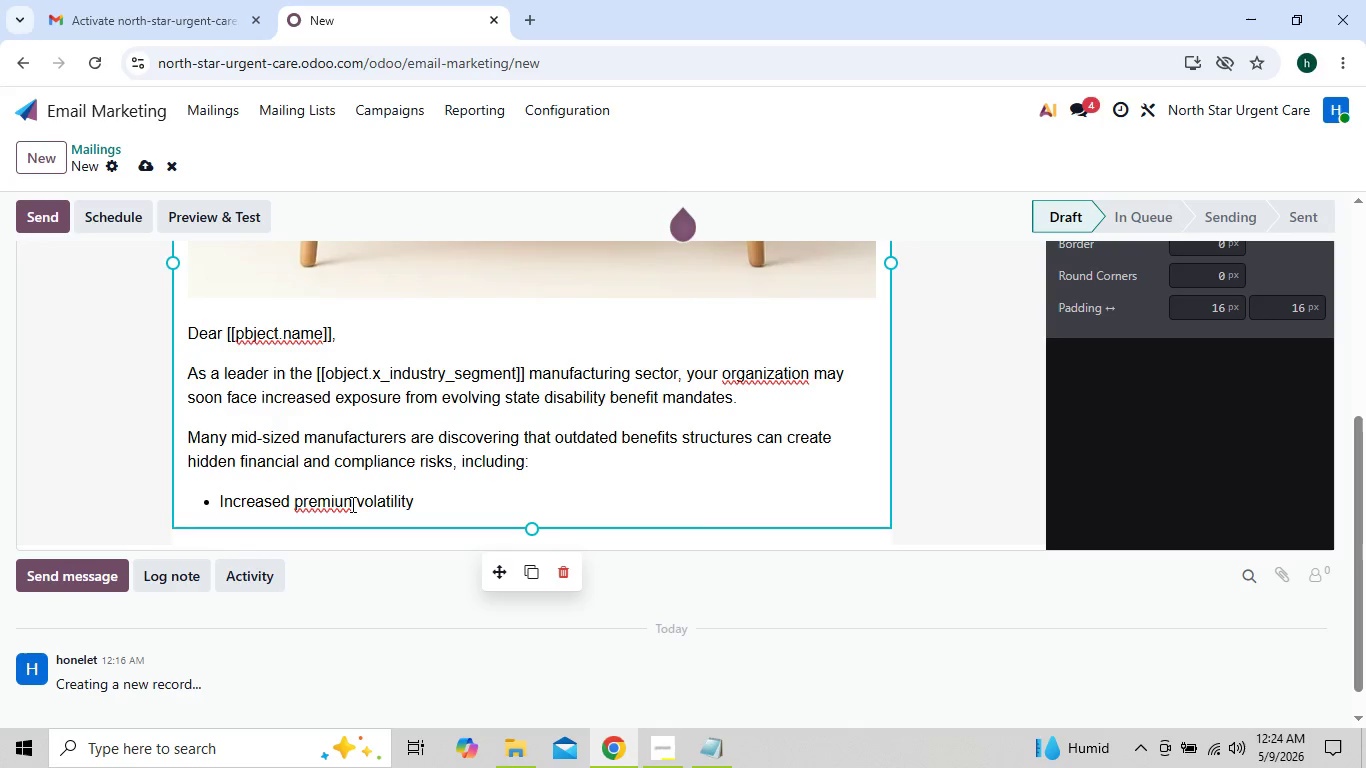 
key(Backspace)
 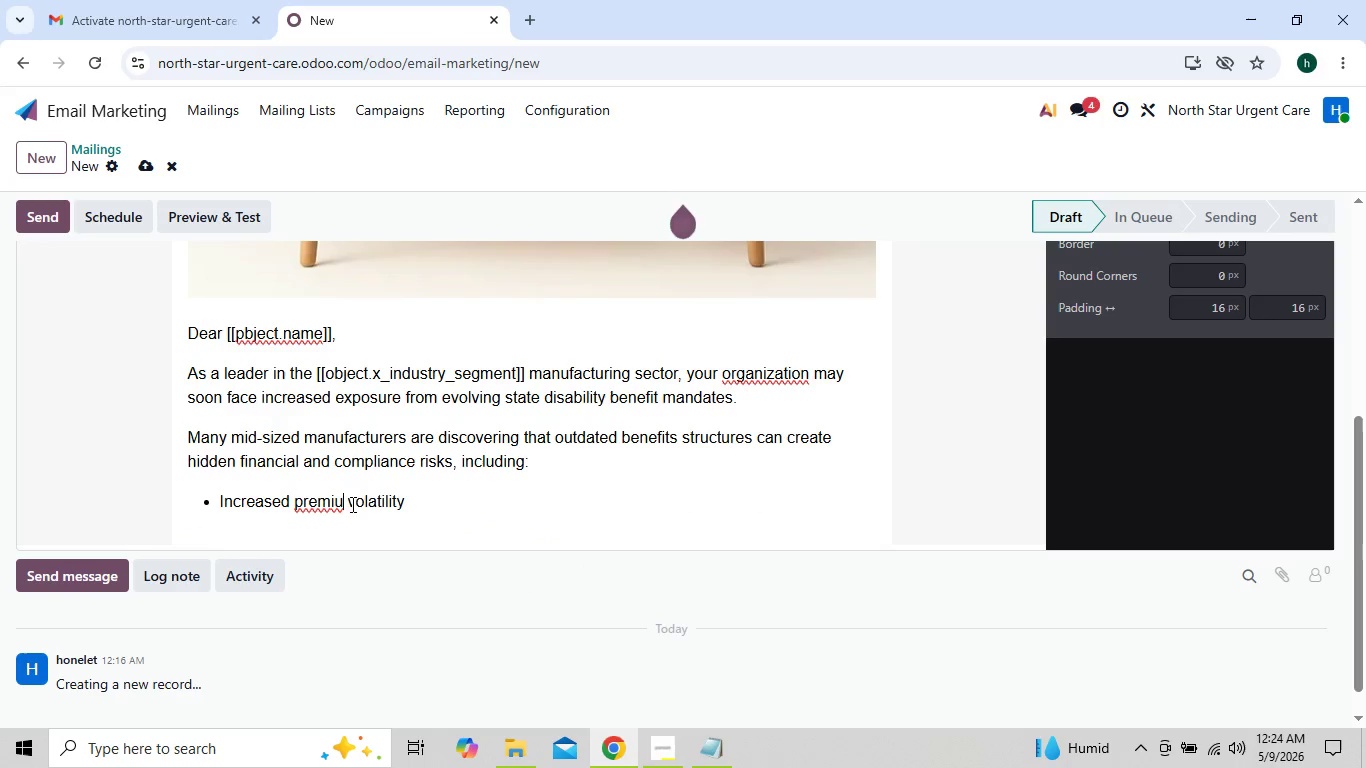 
key(M)
 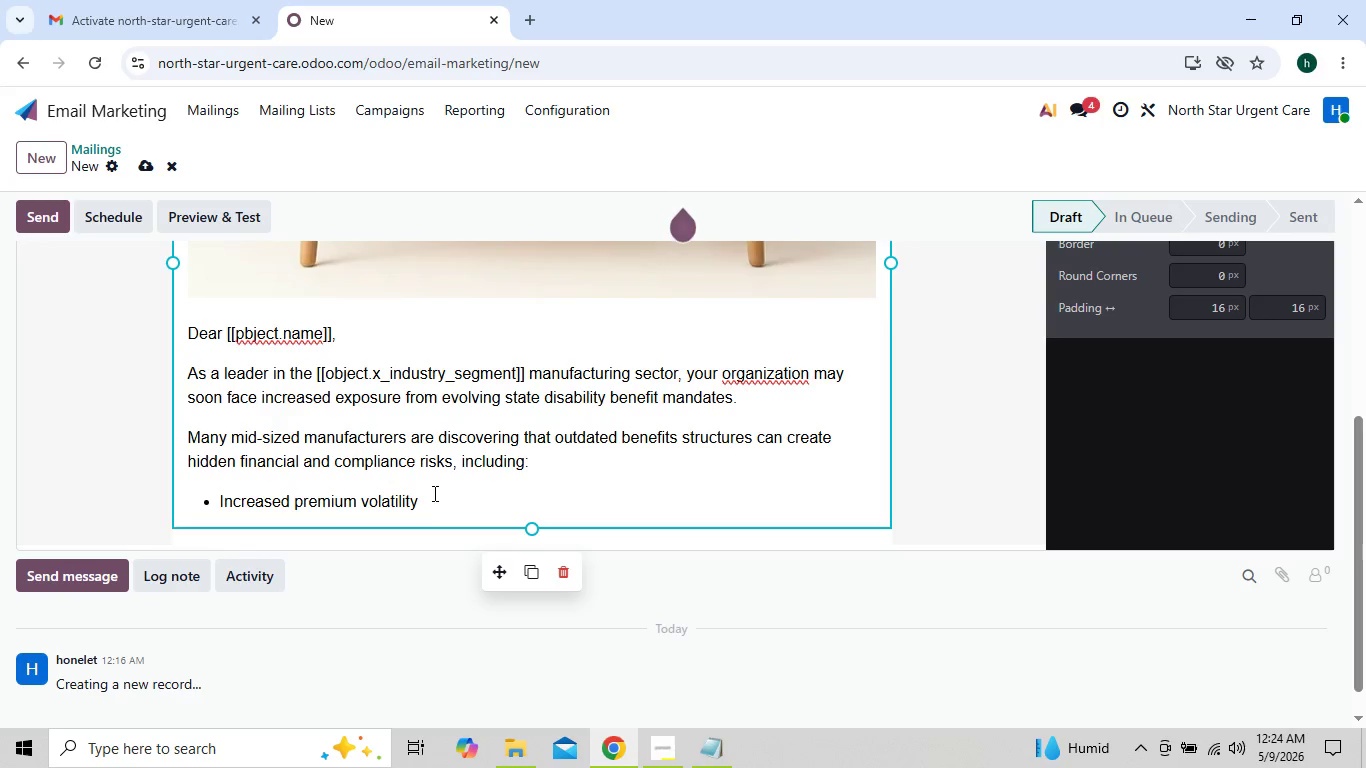 
left_click([428, 502])
 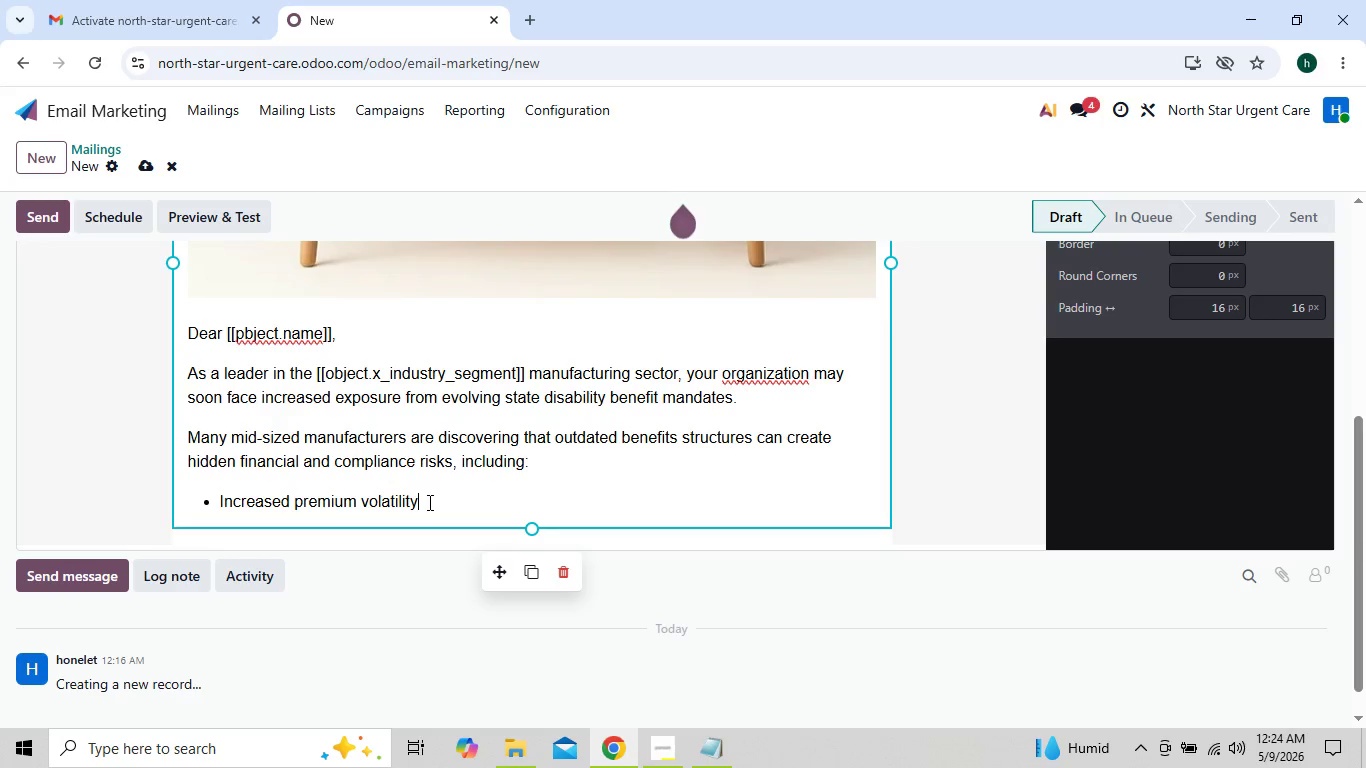 
key(Enter)
 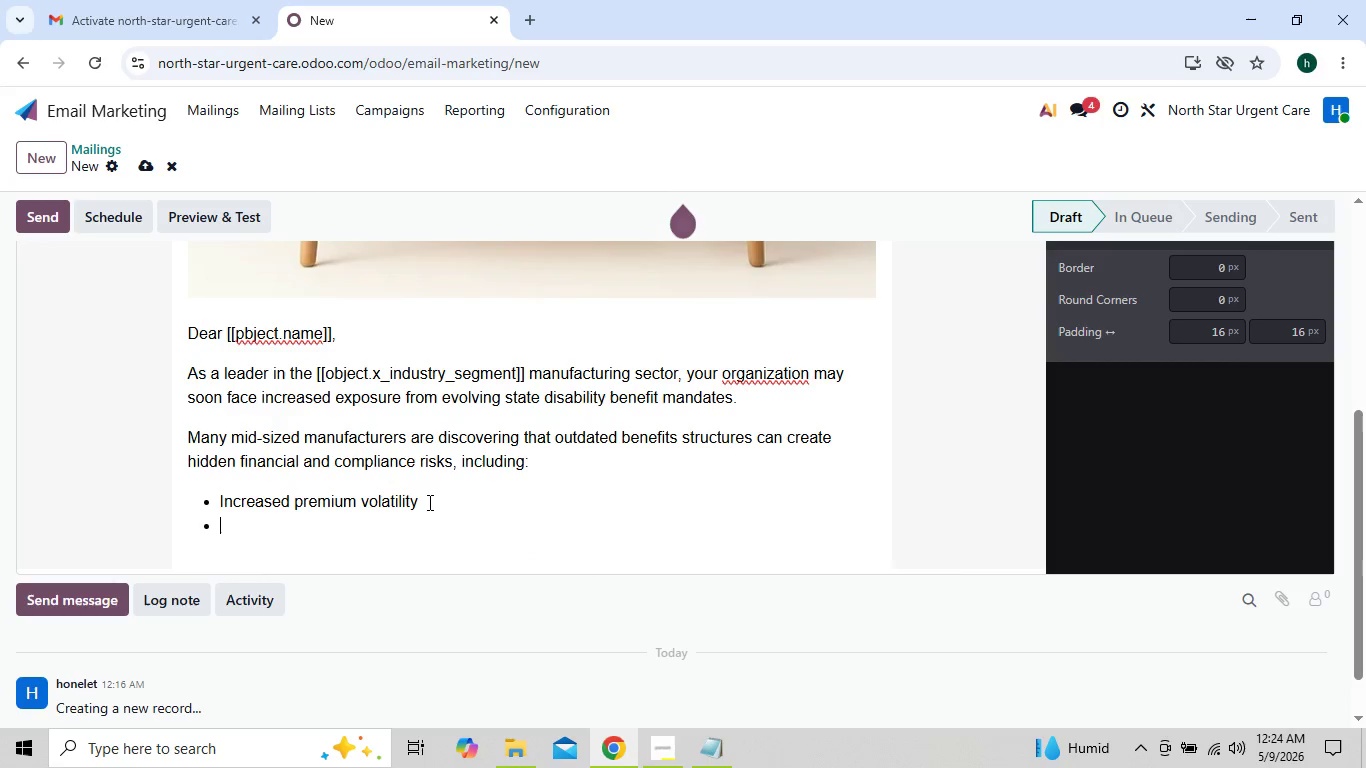 
type(Misalin)
 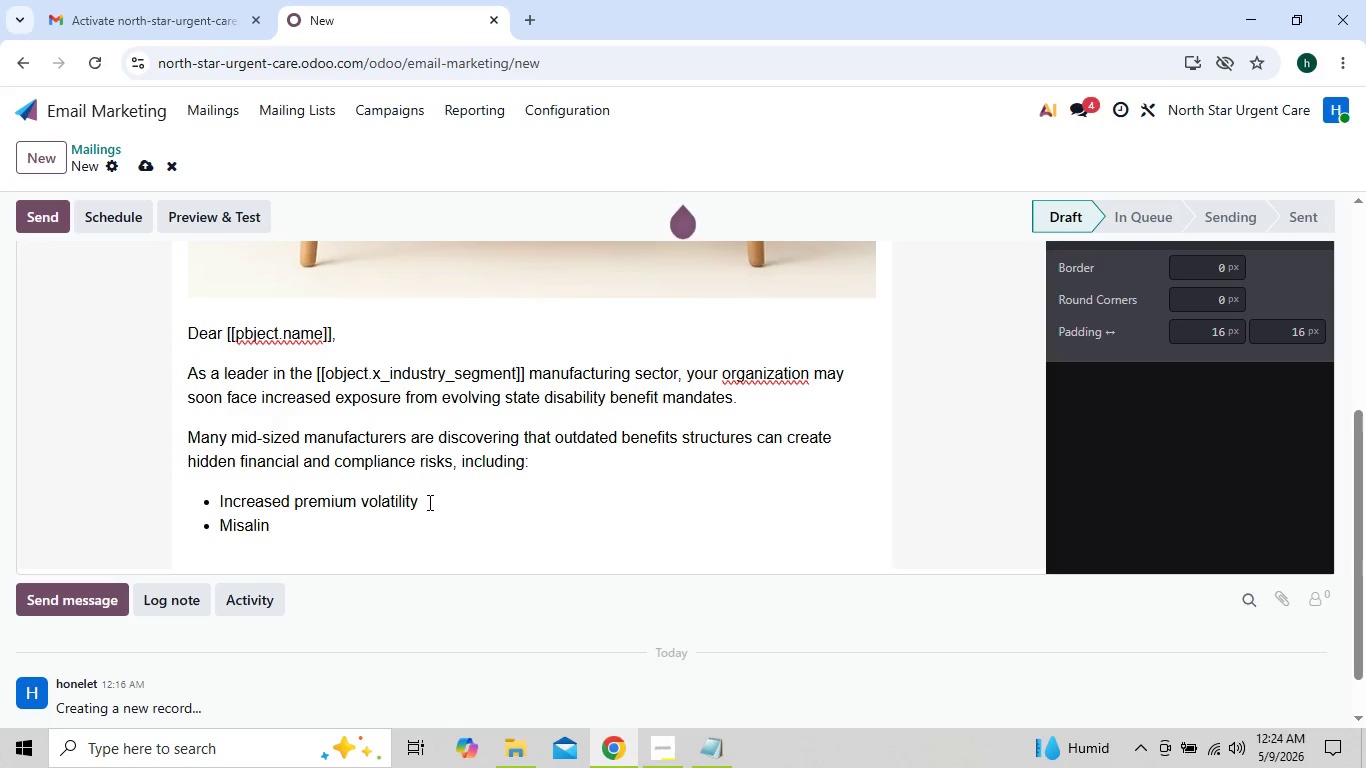 
key(Backspace)
type(gned disability coverage re)
 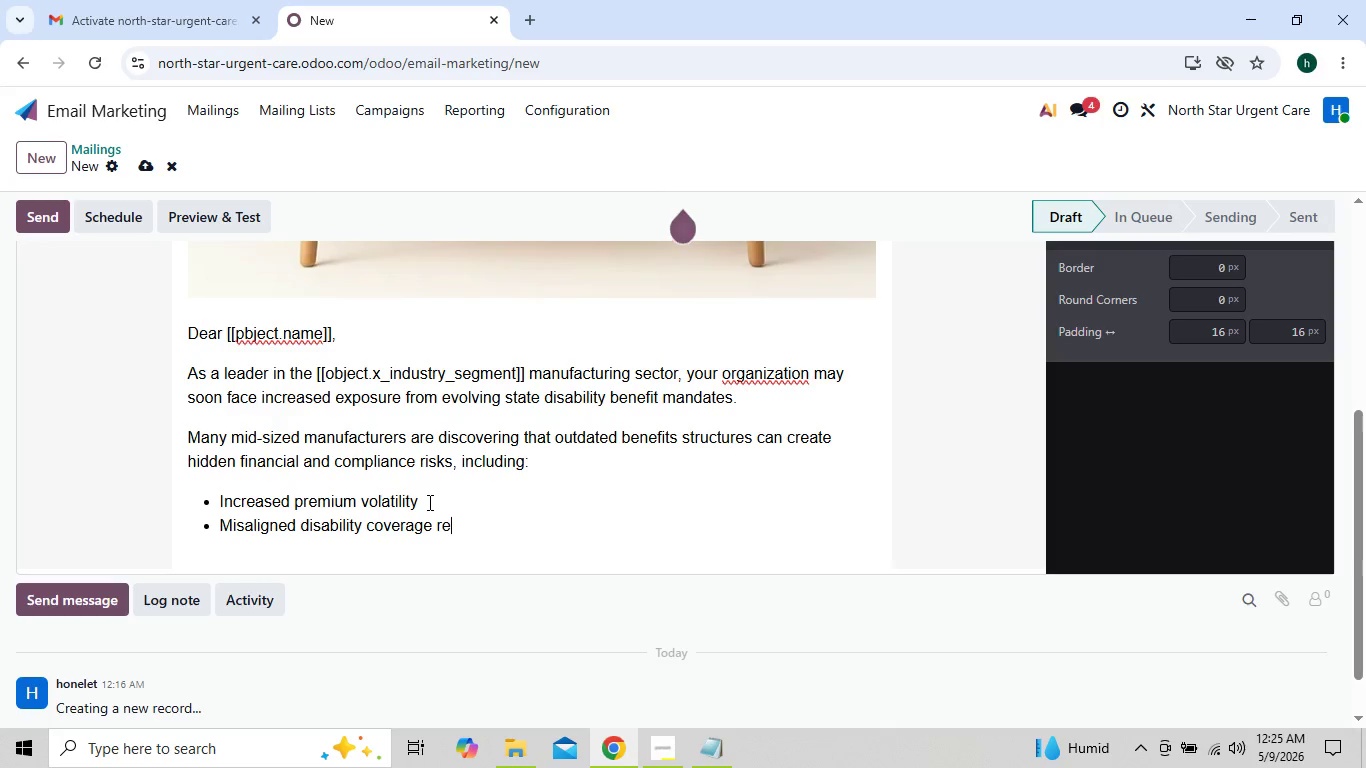 
key(Q)
 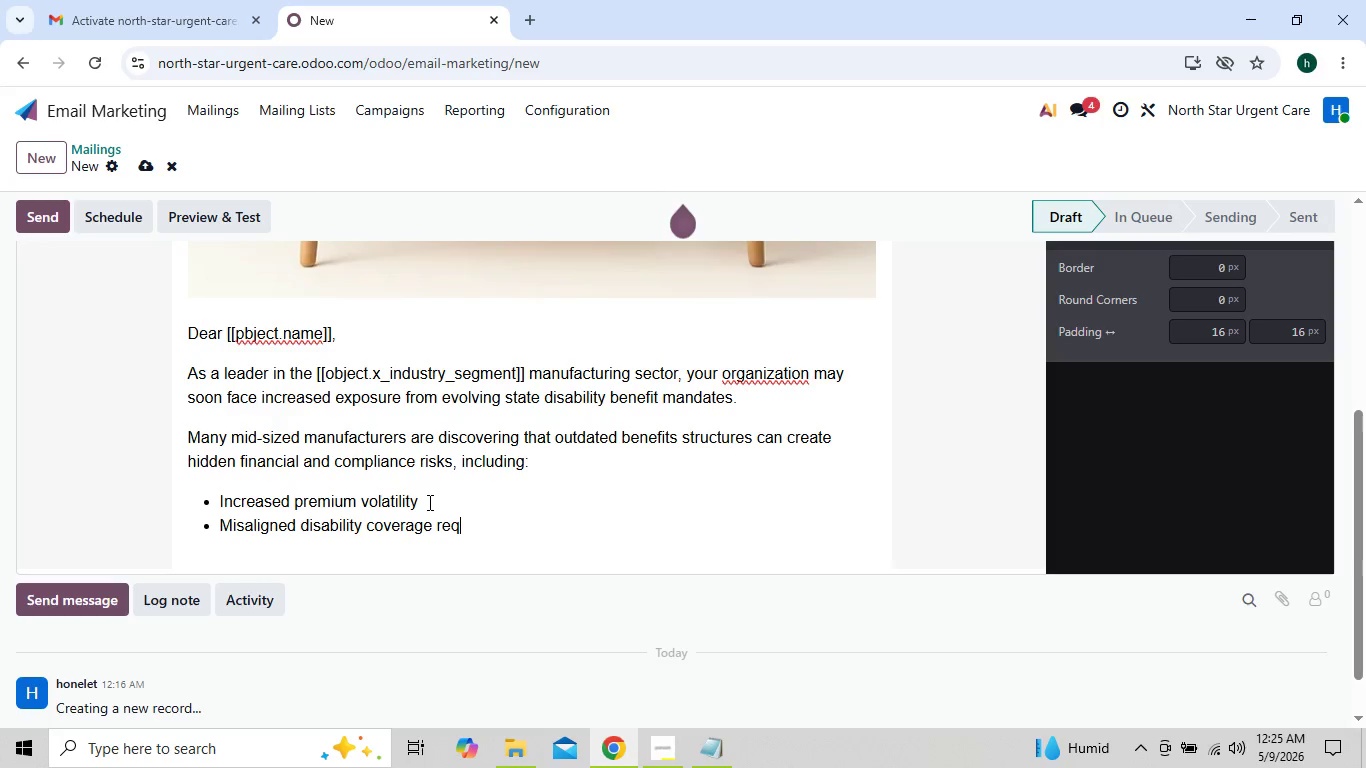 
type(uirements )
 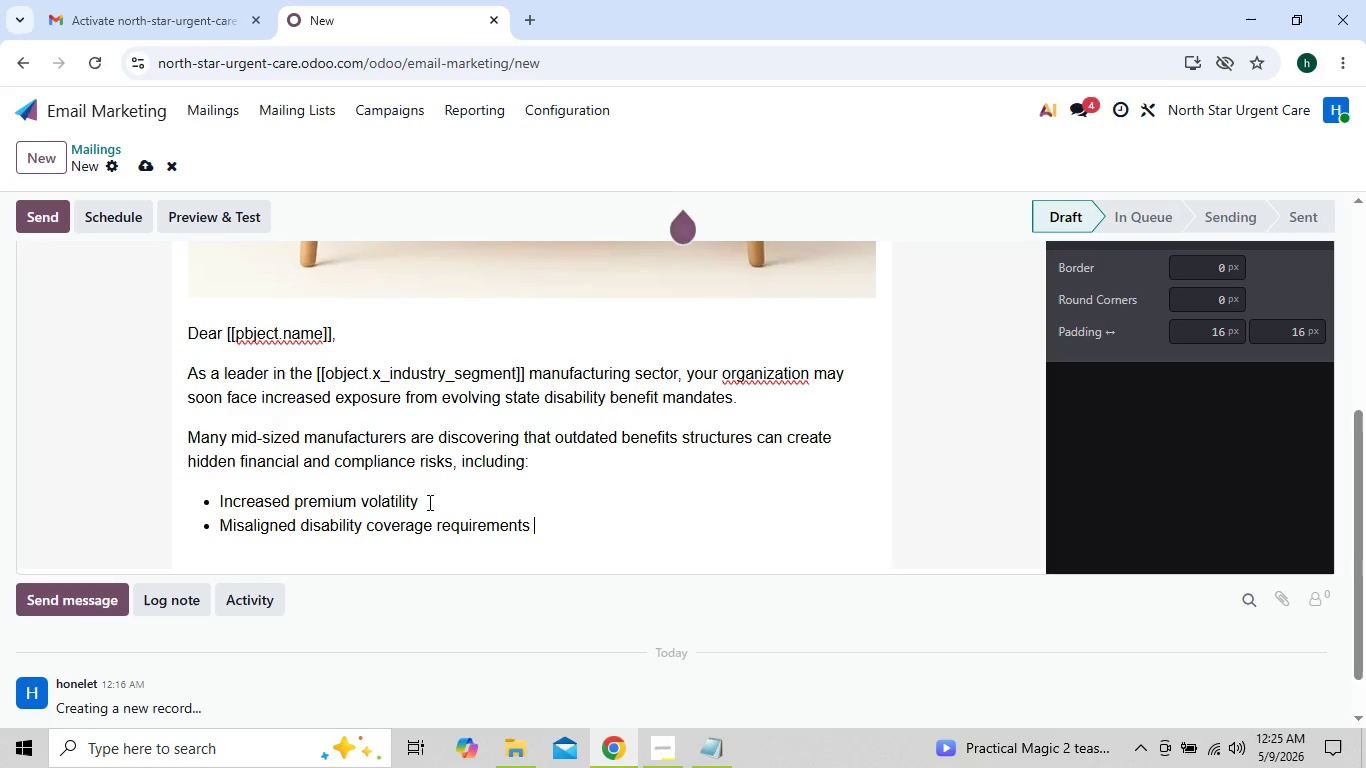 
wait(7.81)
 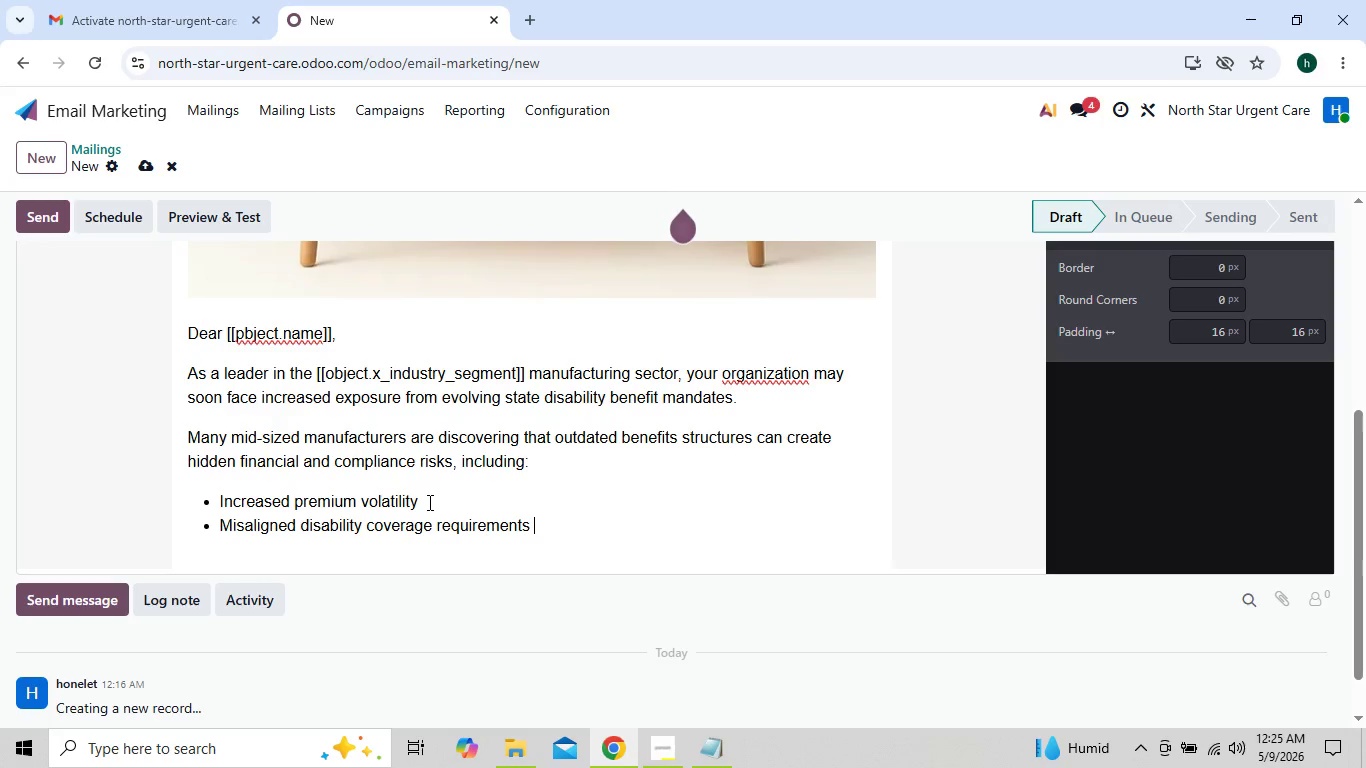 
key(Enter)
 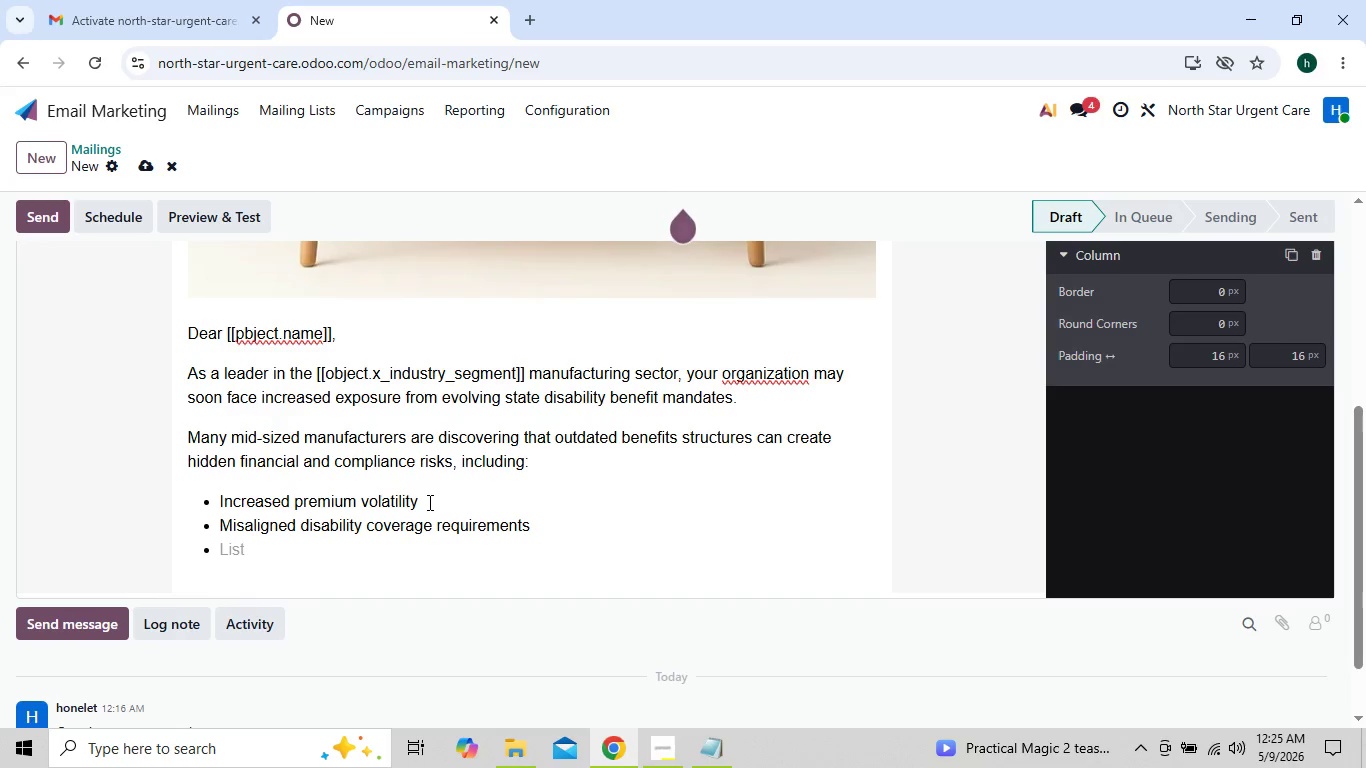 
type(HR and payroll compliance gaps)
 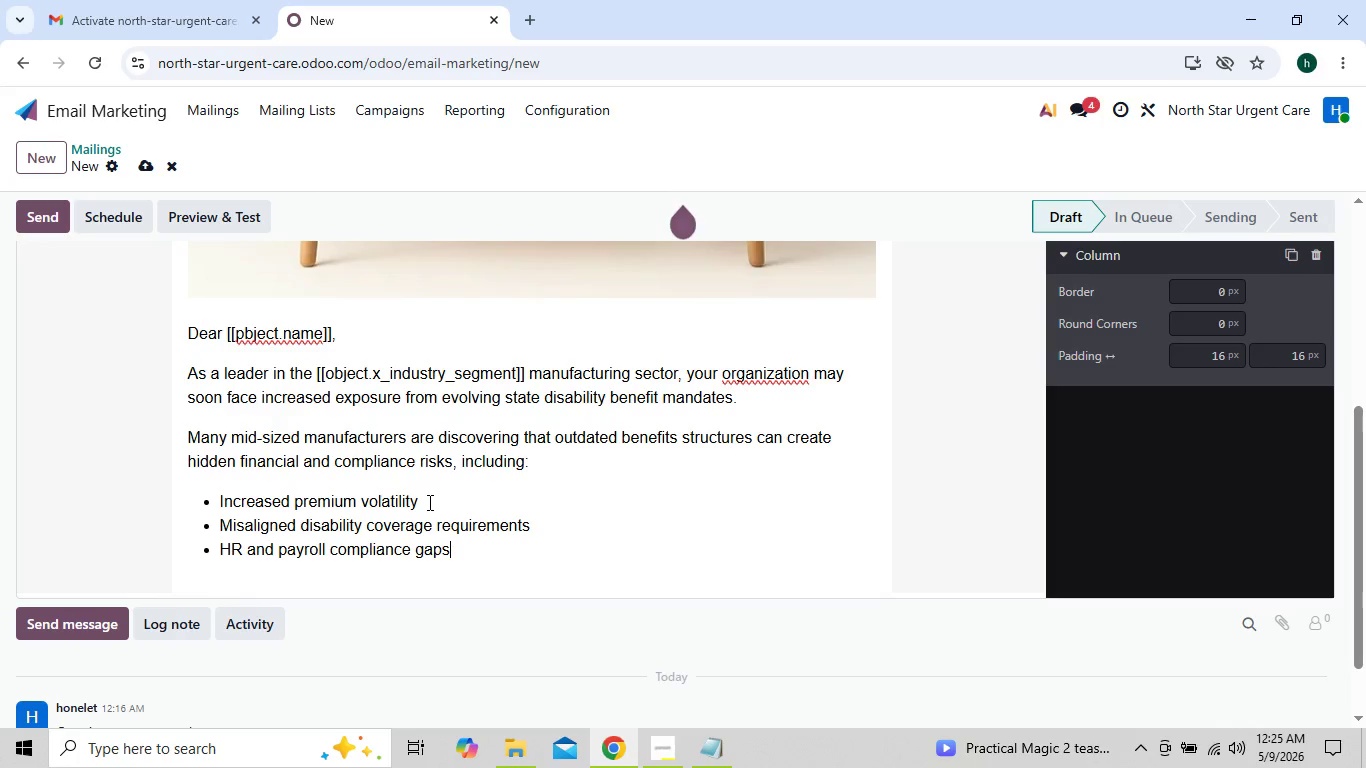 
key(Enter)
 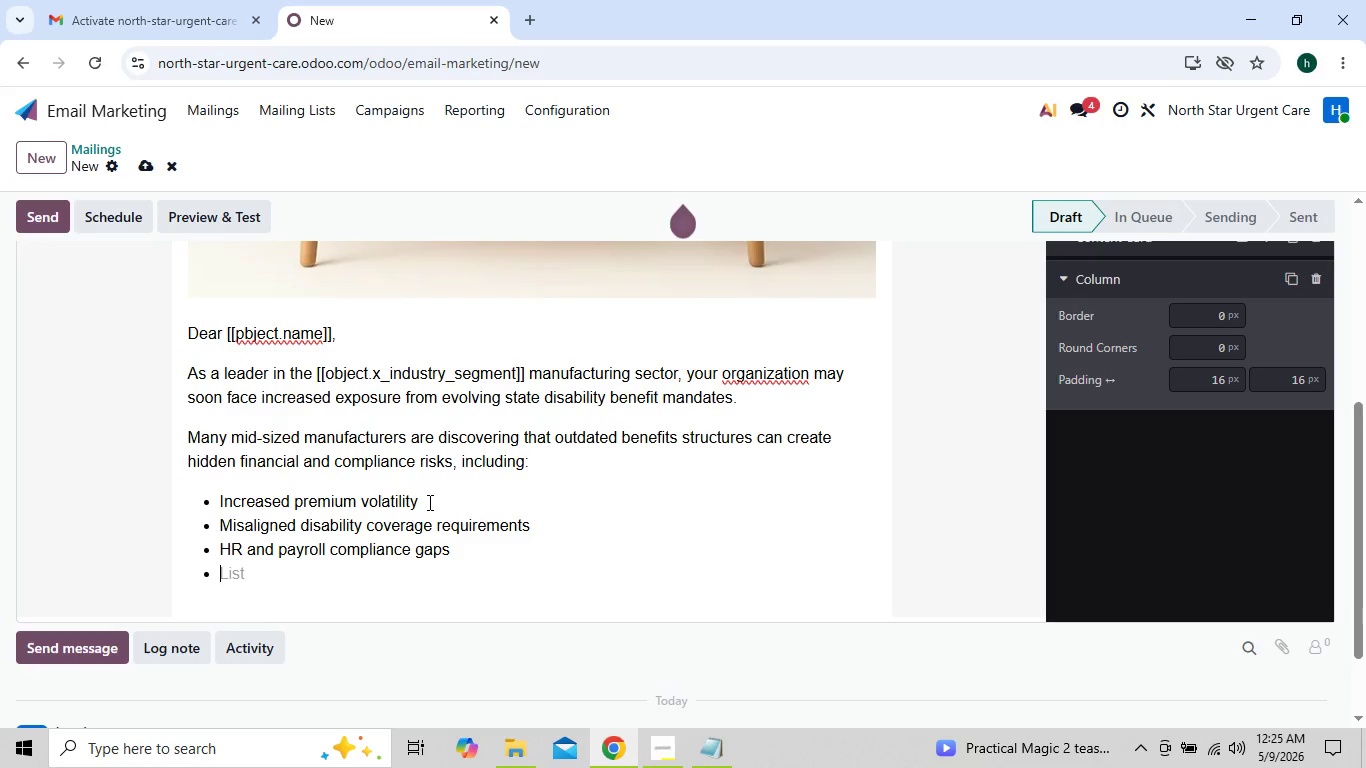 
type(Greater exo)
key(Backspace)
type(posure during employee cla)
 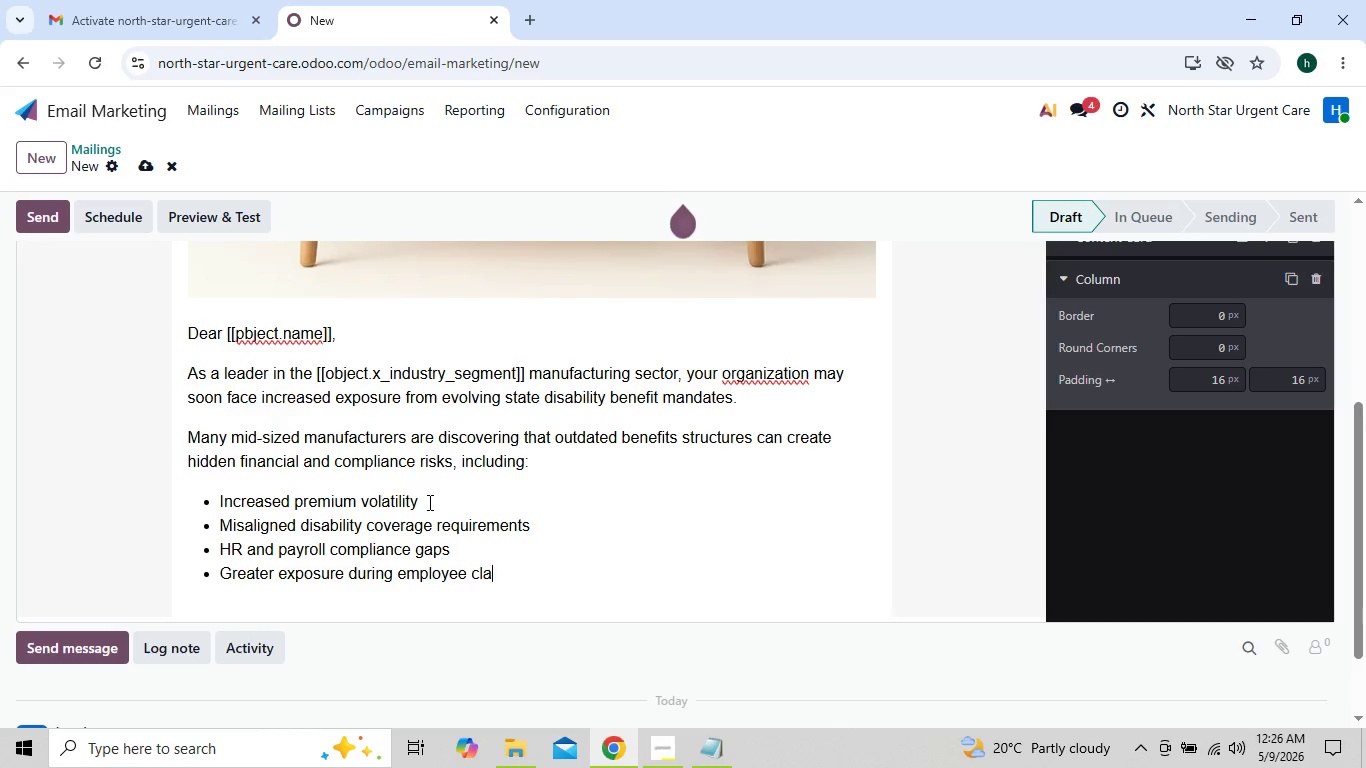 
type(ims reviews)
 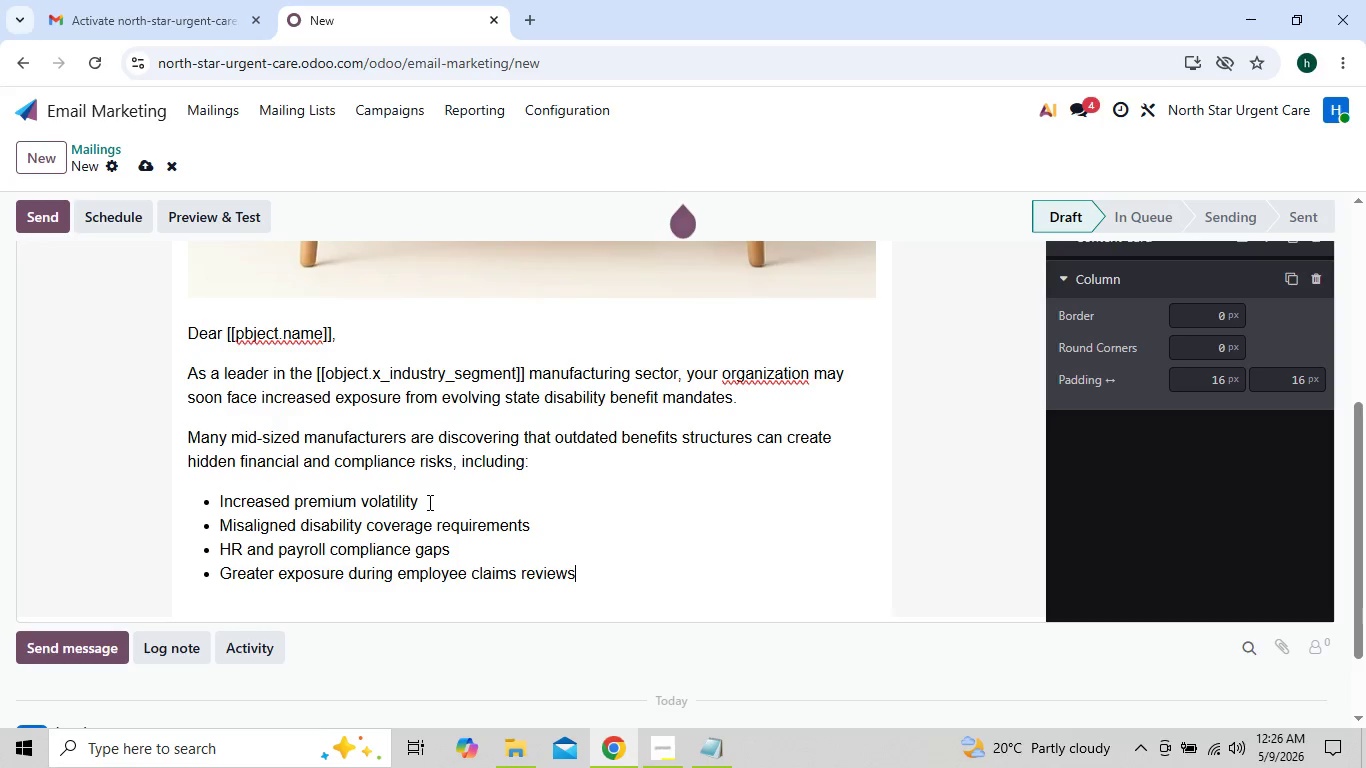 
key(Enter)
 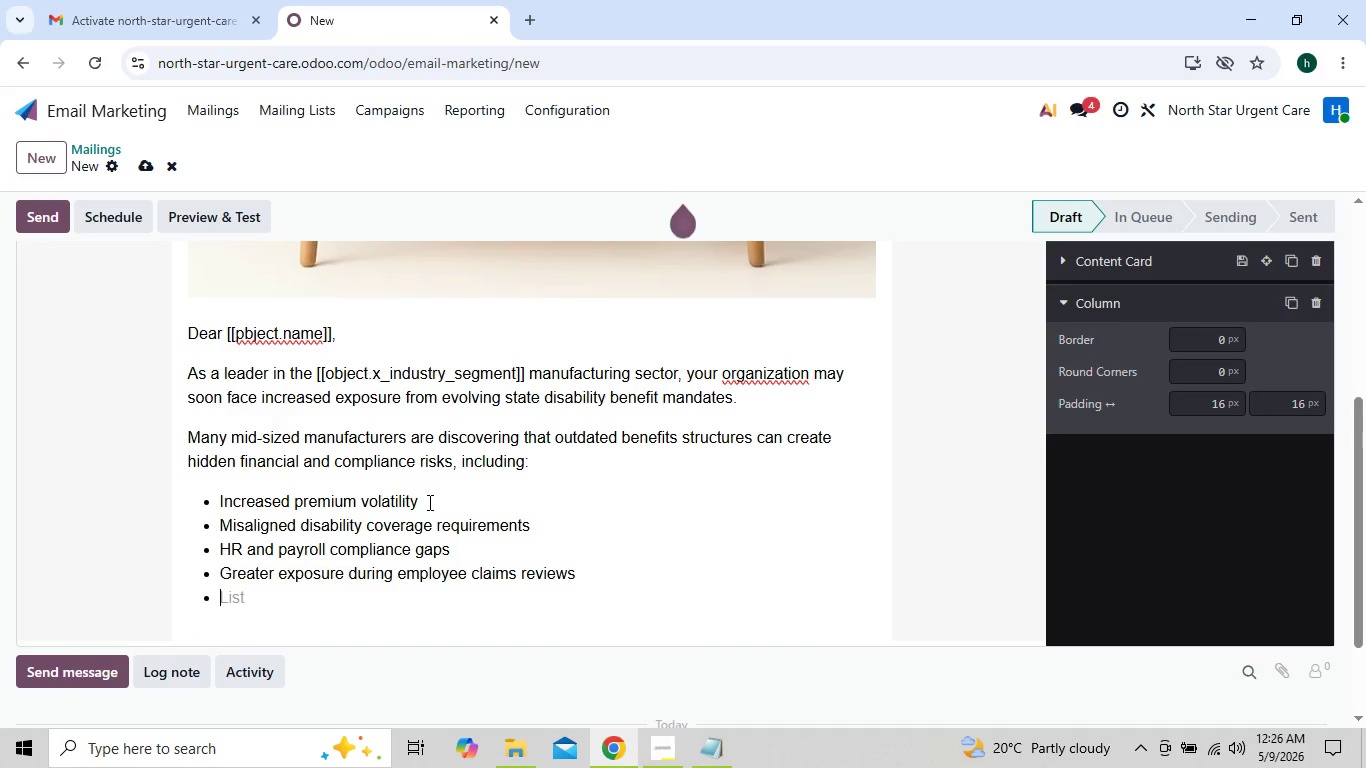 
type(Renewal complications tie d)
 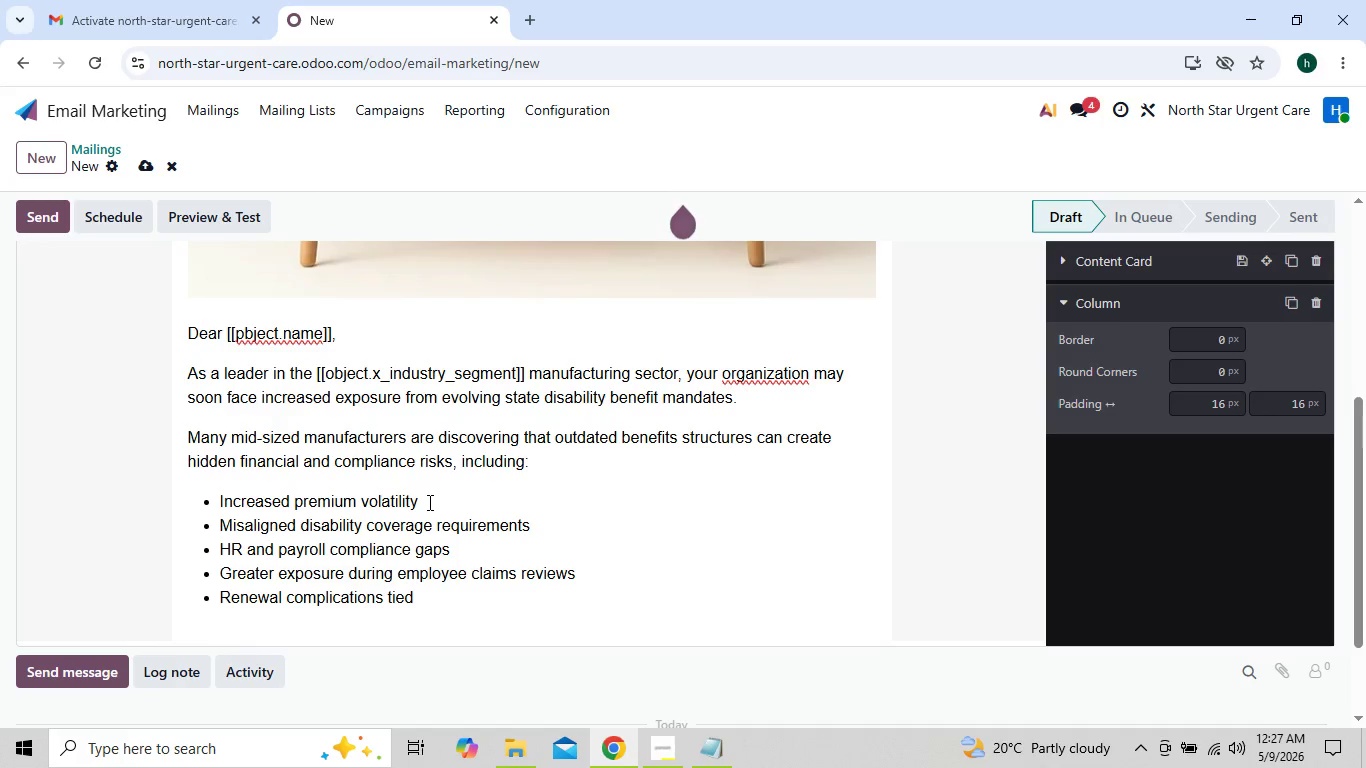 
type(to sa)
key(Backspace)
type(tate)
 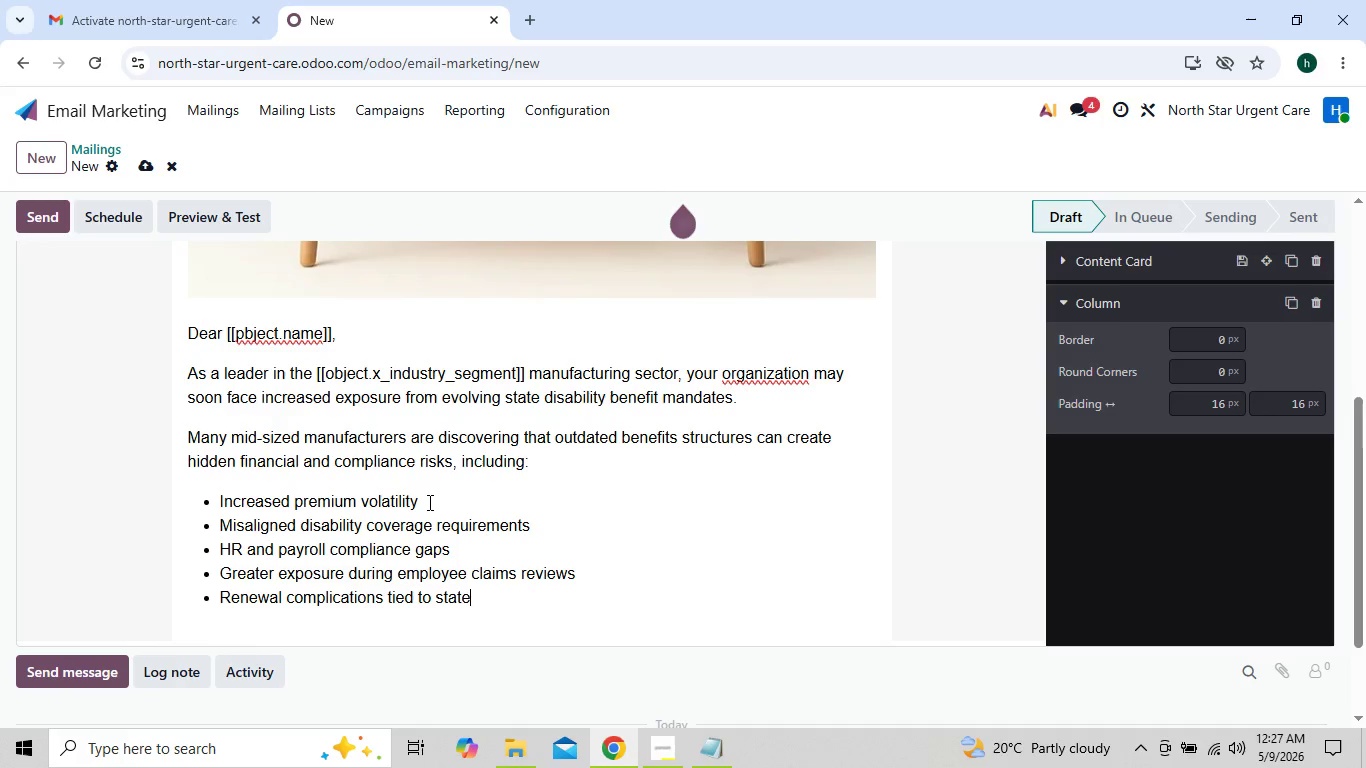 
type( leve)
 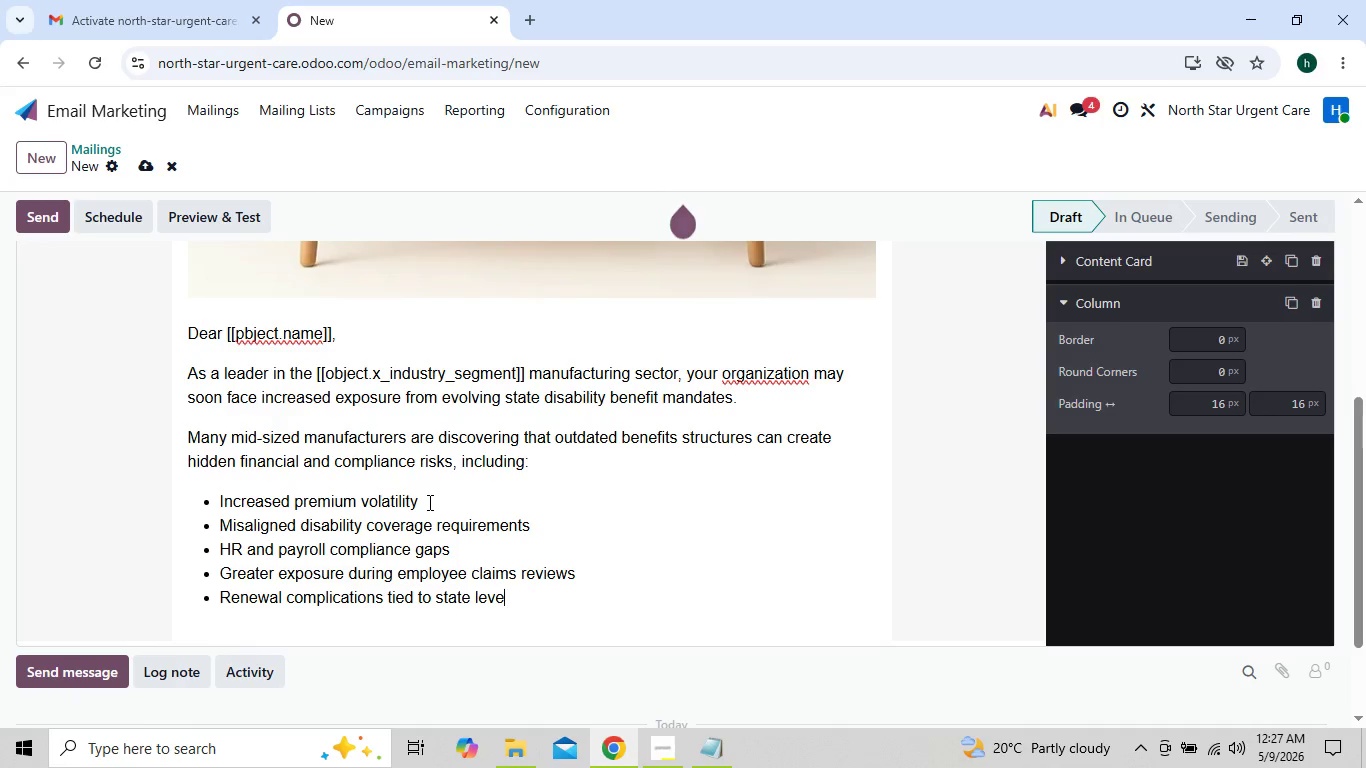 
type( ma)
key(Backspace)
key(Backspace)
key(Backspace)
 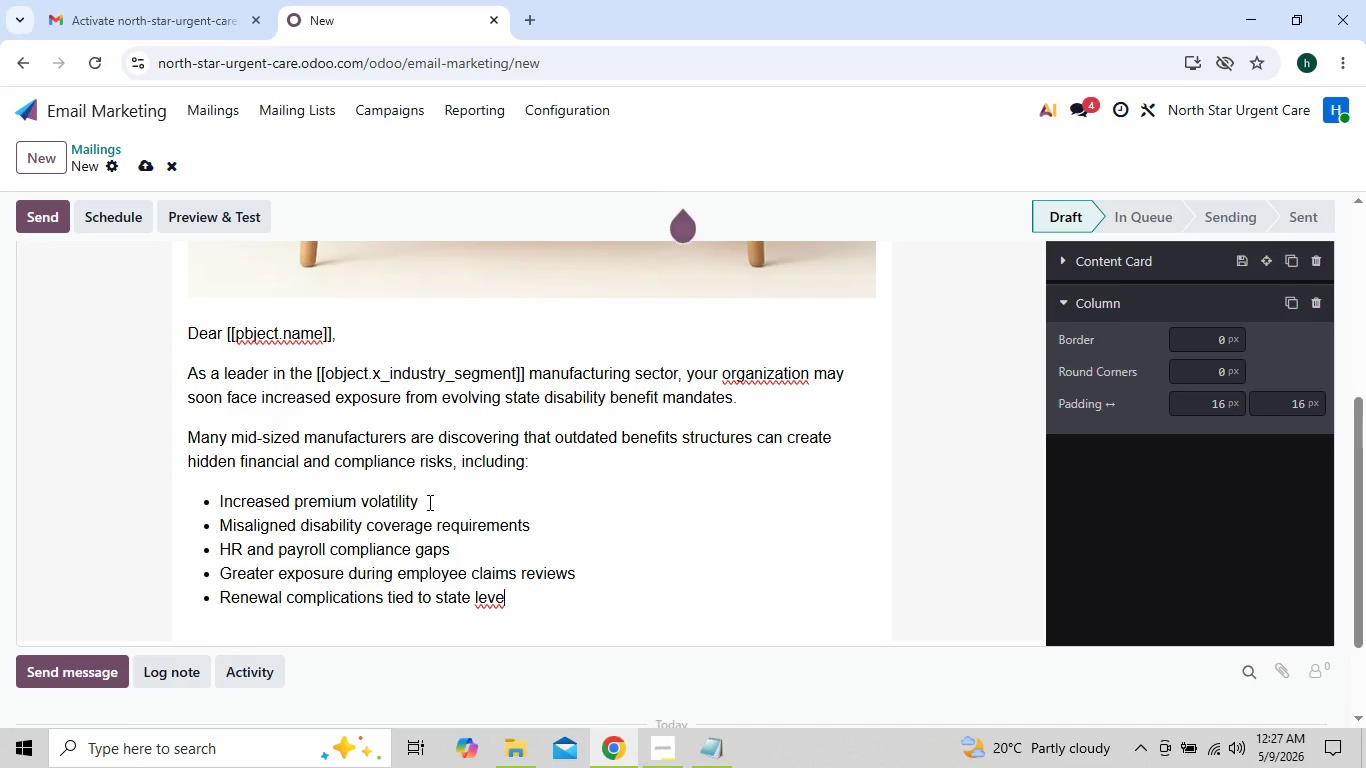 
key(L)
 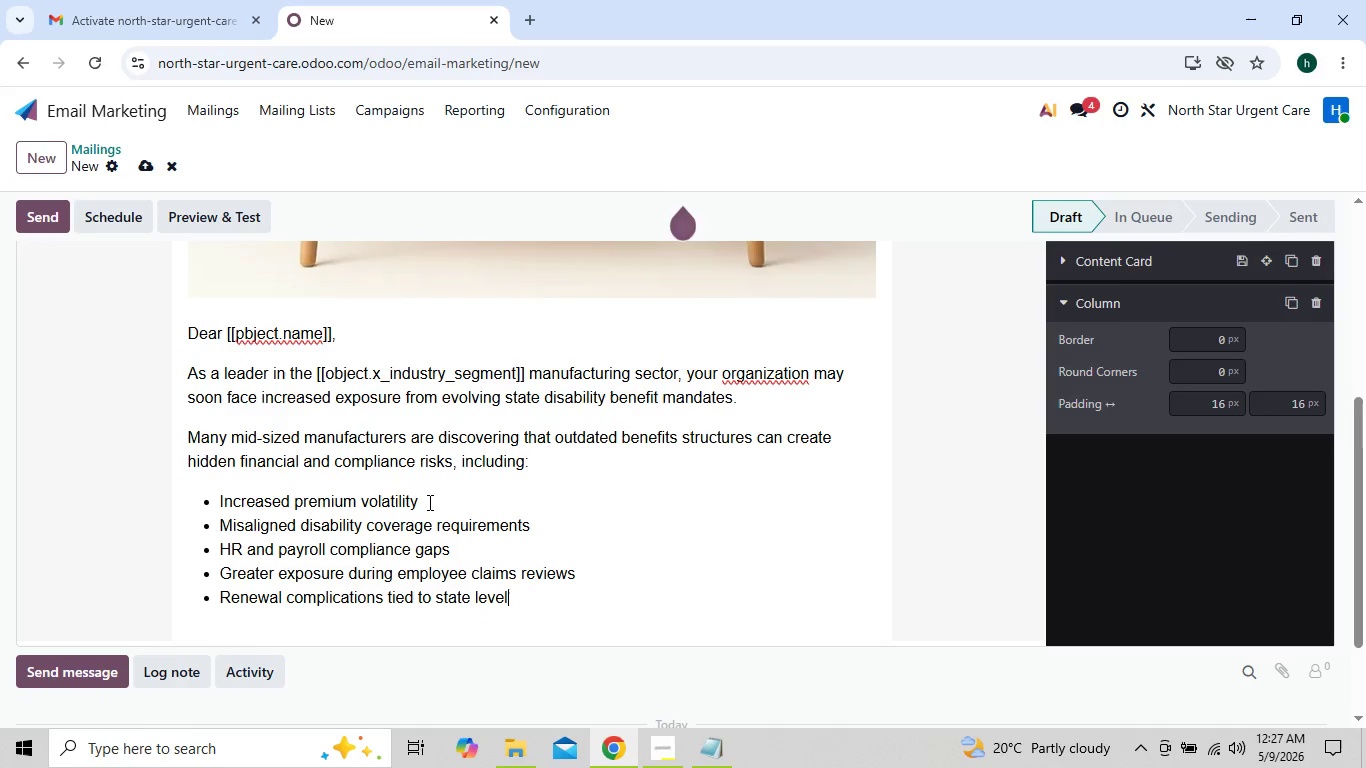 
key(Space)
 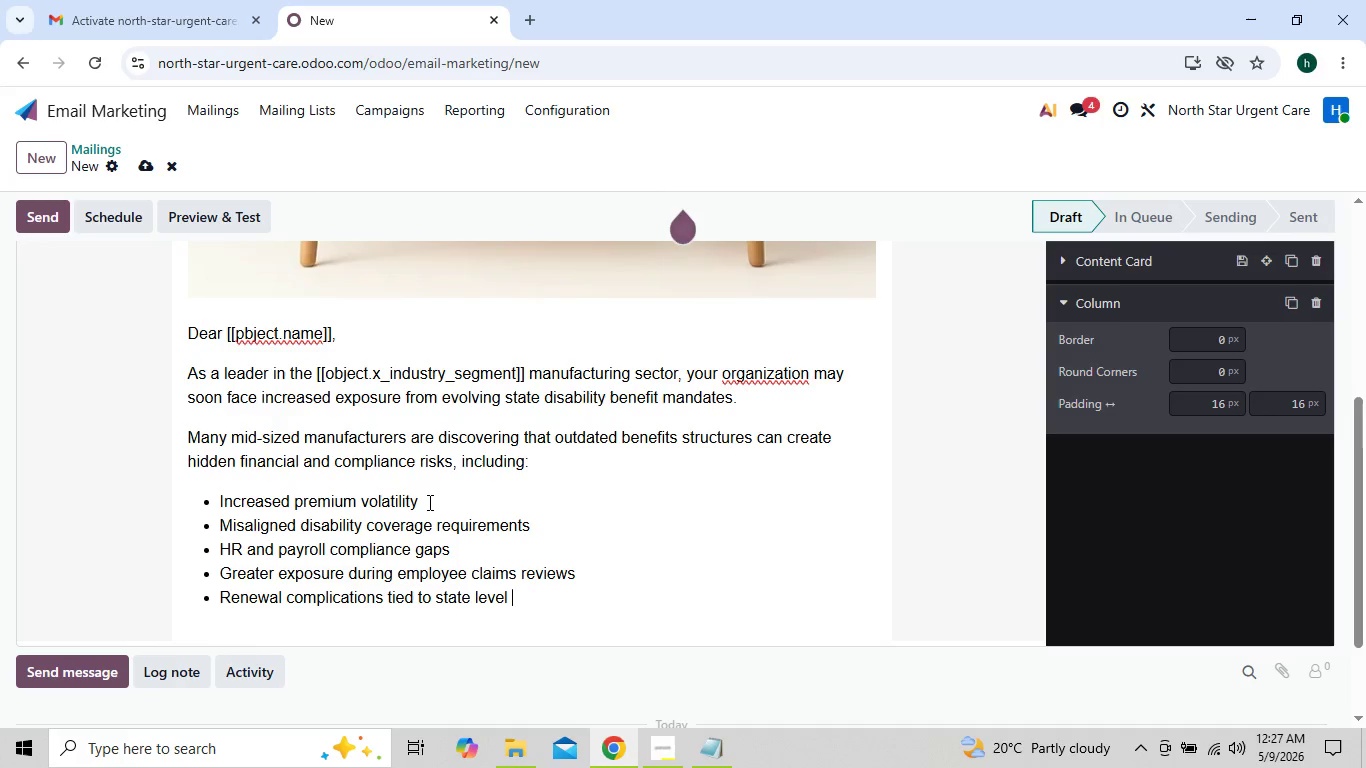 
type(mandate updates)
 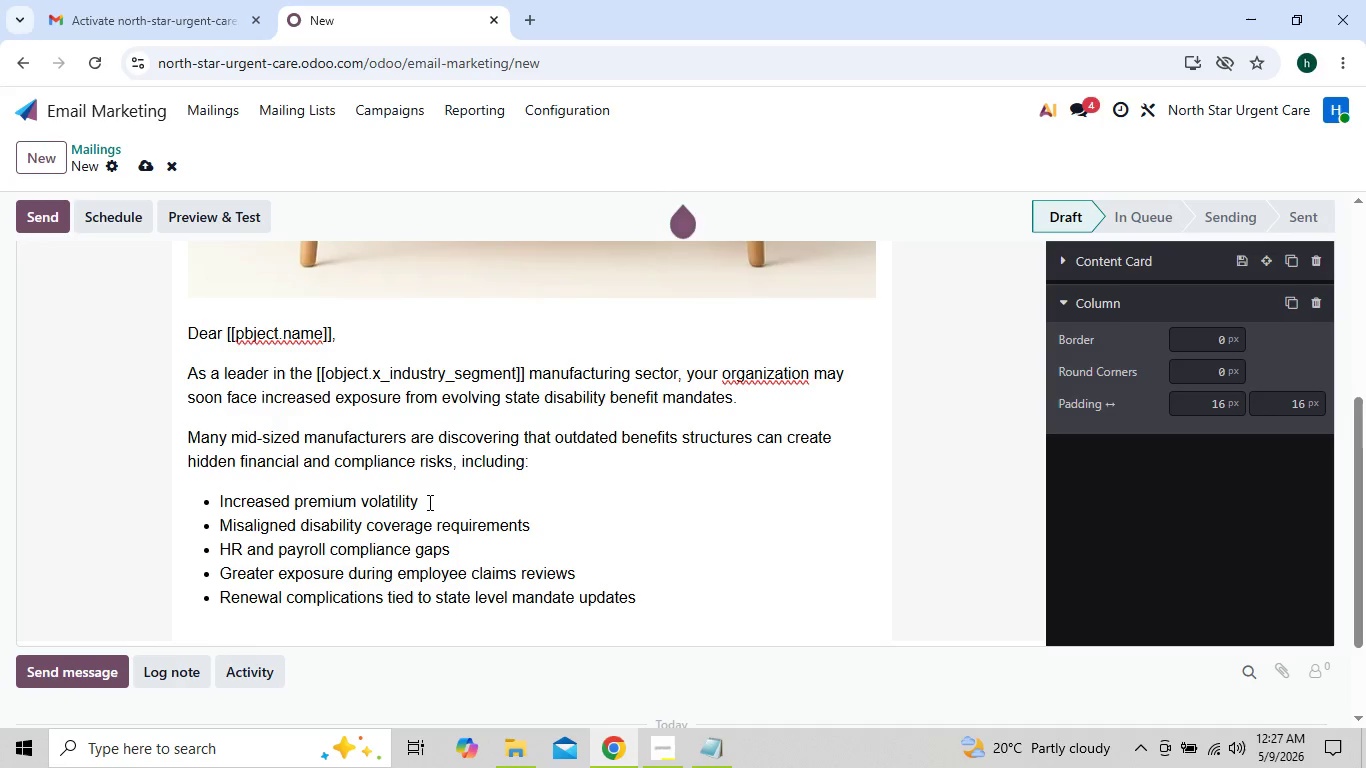 
key(Enter)
 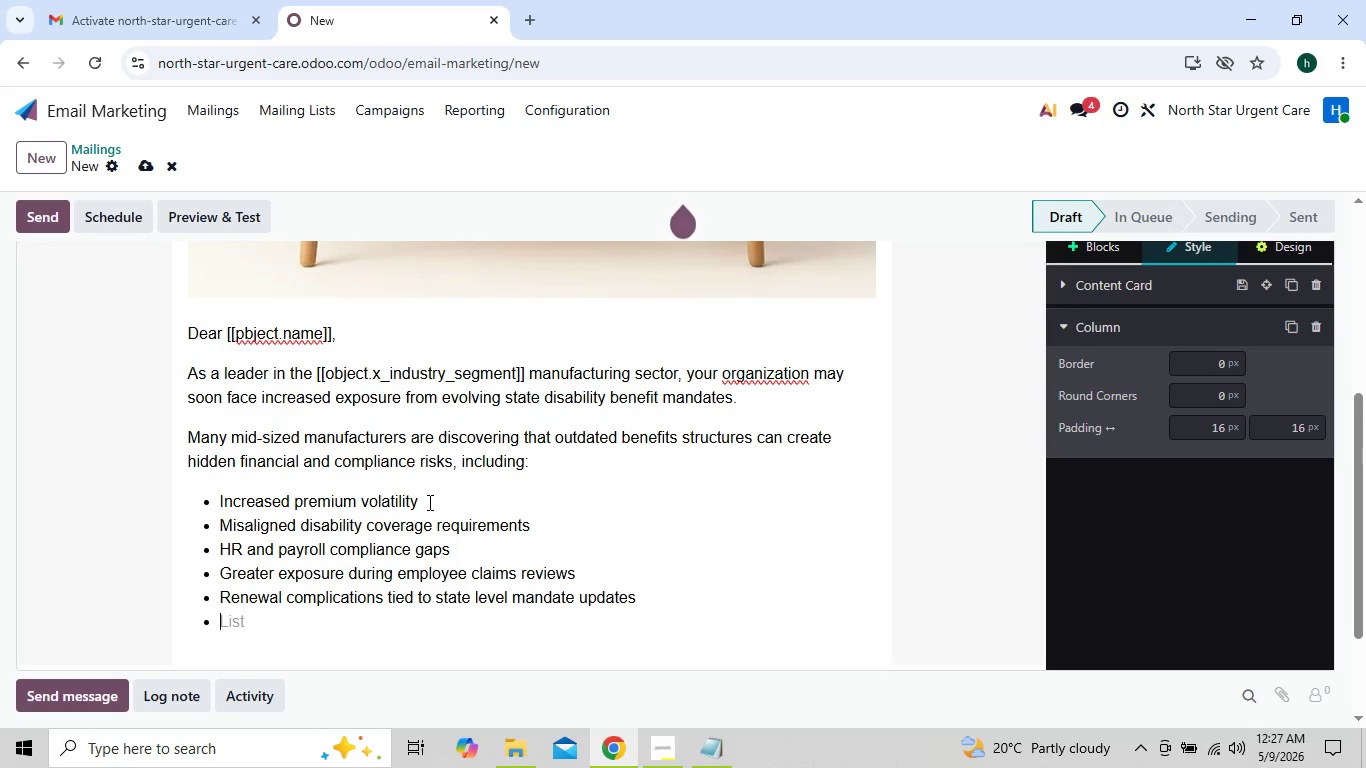 
key(Enter)
 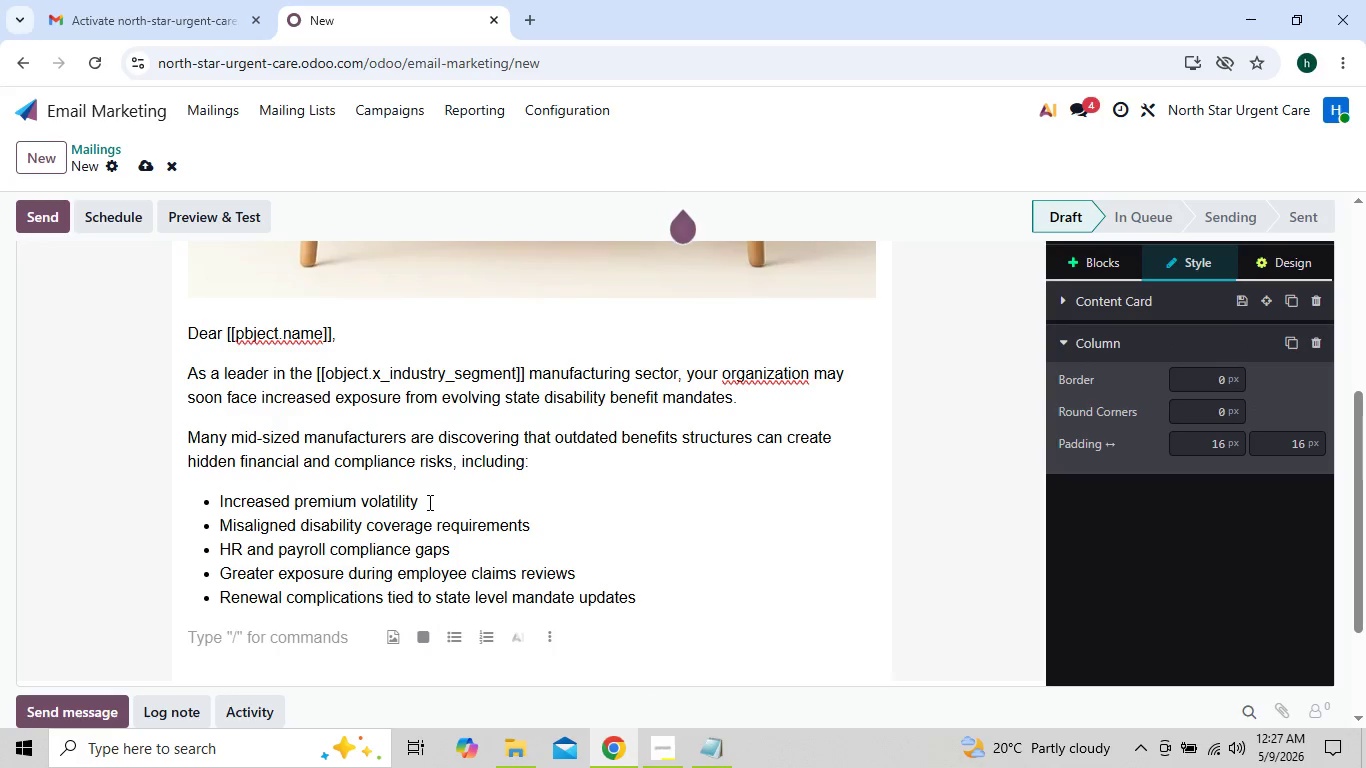 
hold_key(key=CapsLock, duration=0.91)
 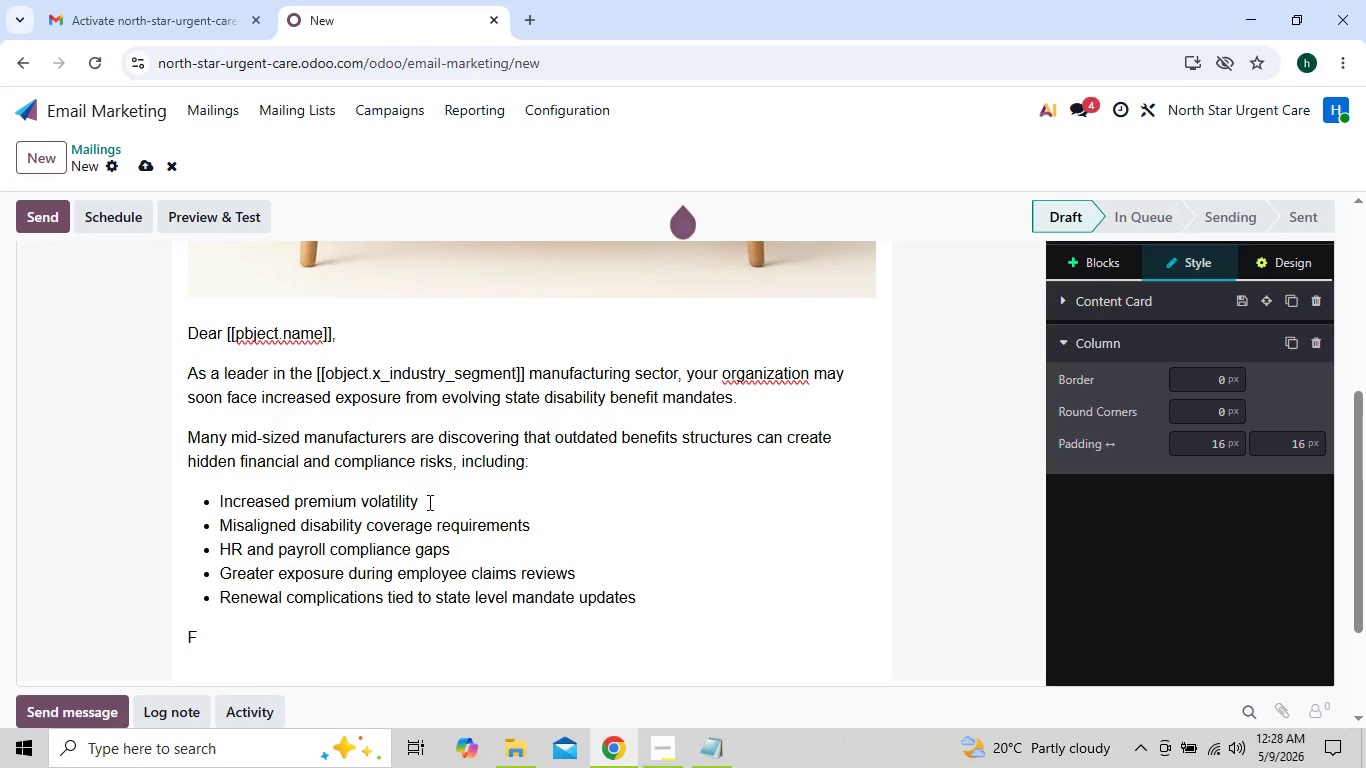 
type(For manfacturers )
 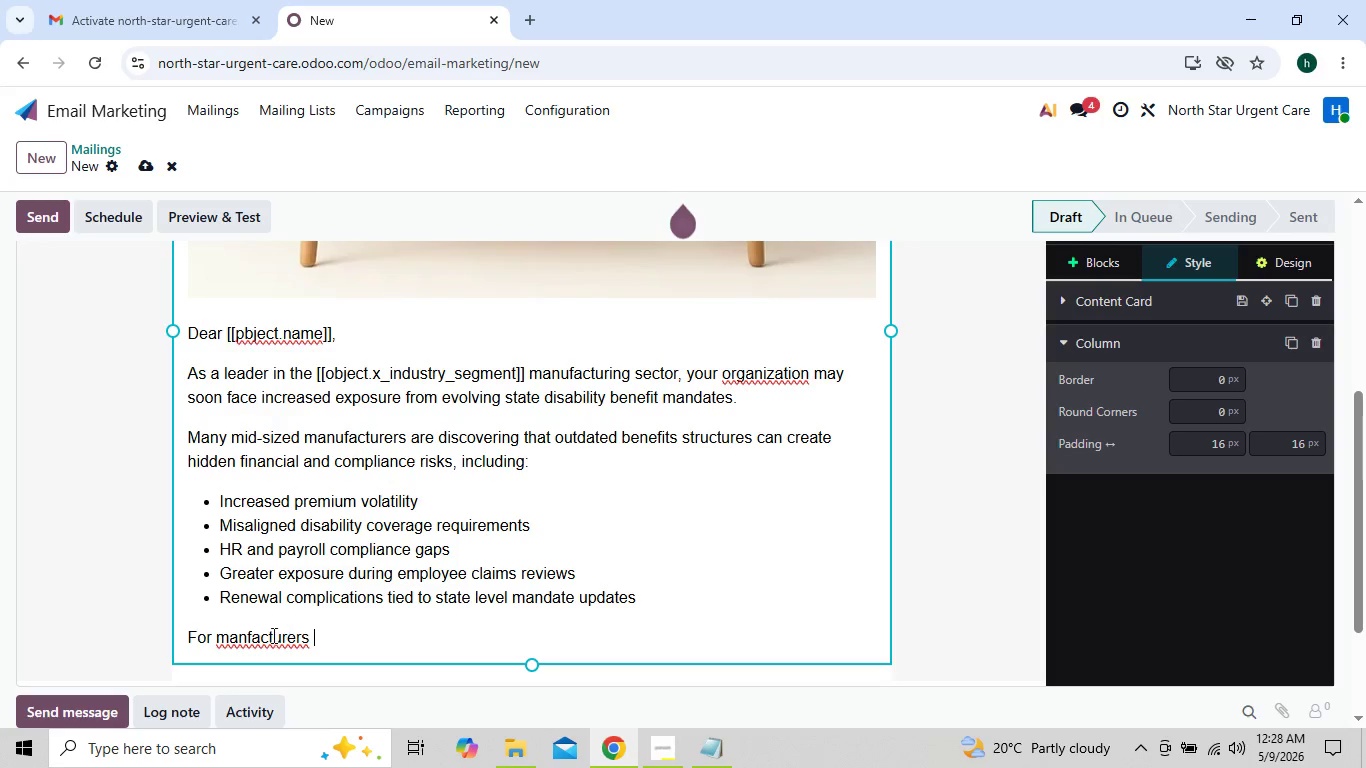 
left_click([290, 639])
 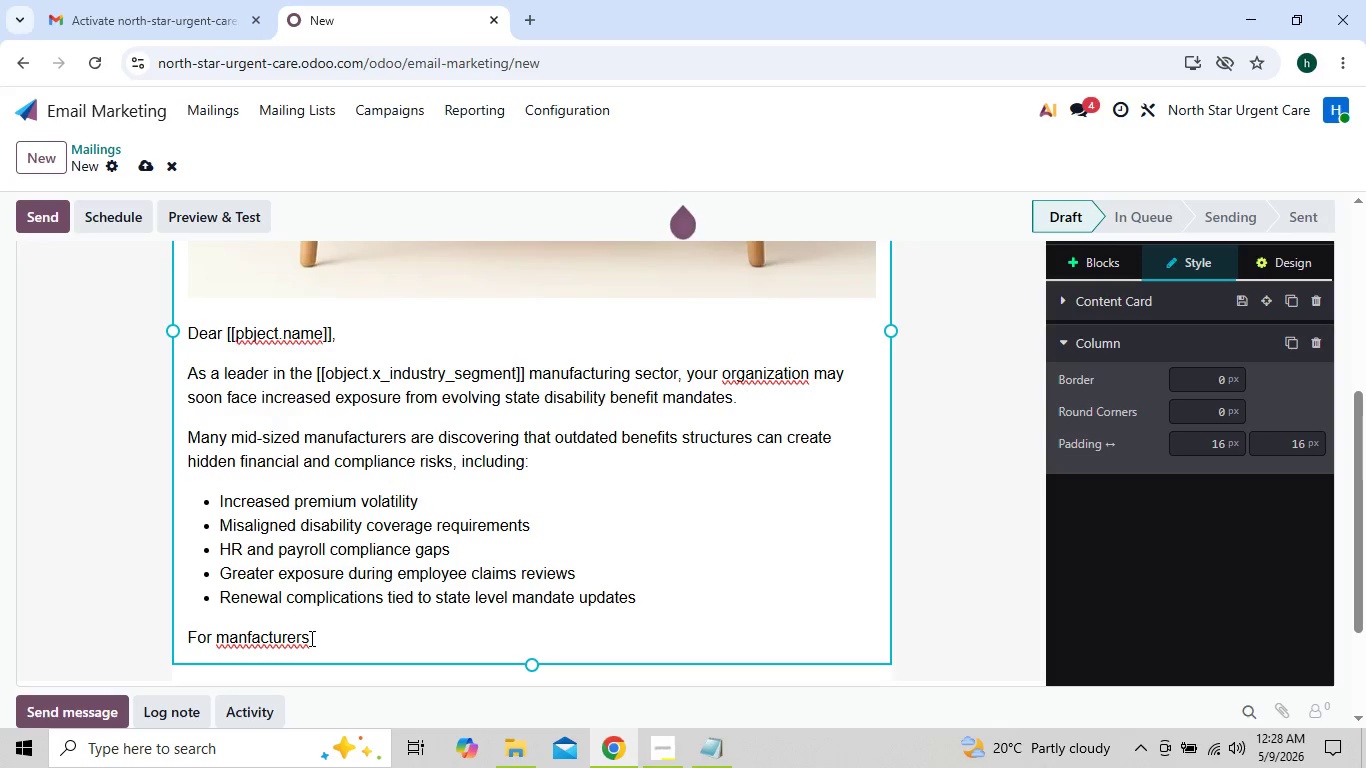 
wait(12.2)
 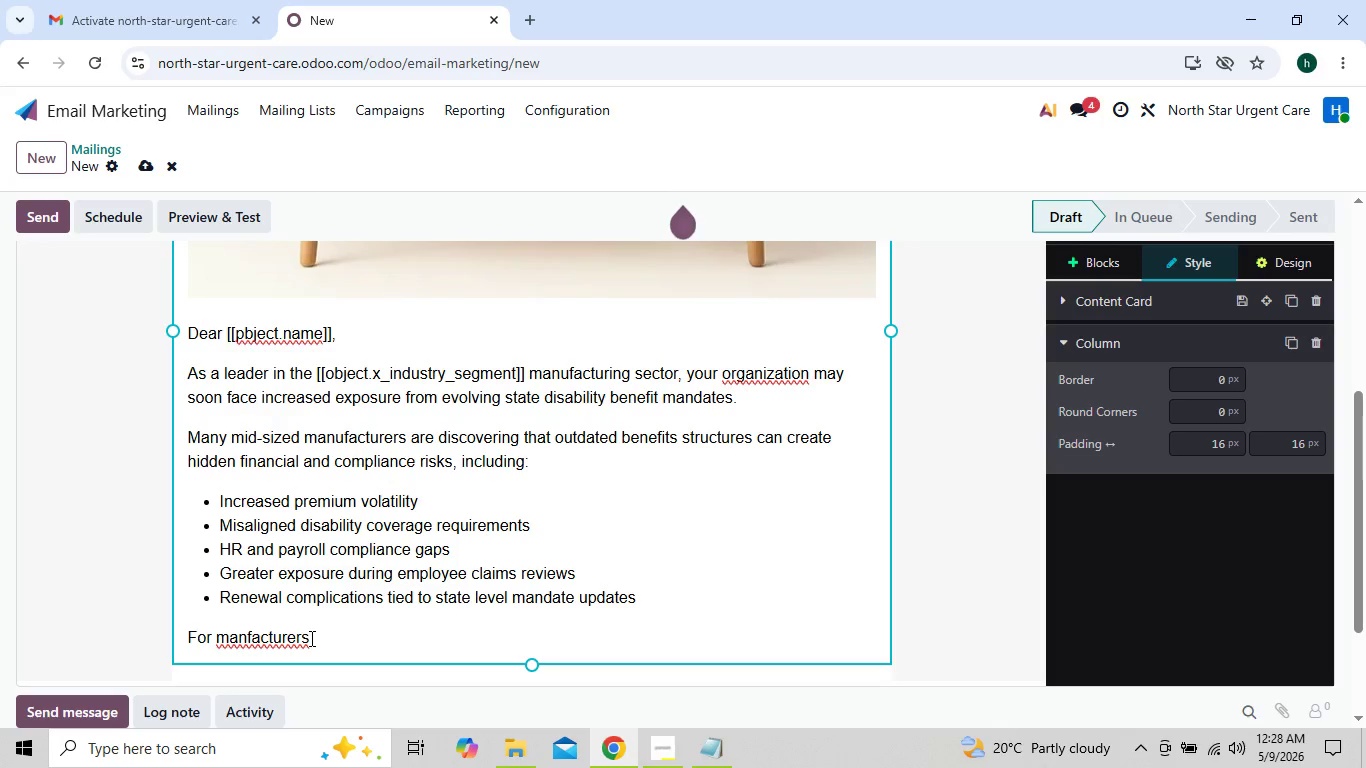 
right_click([273, 635])
 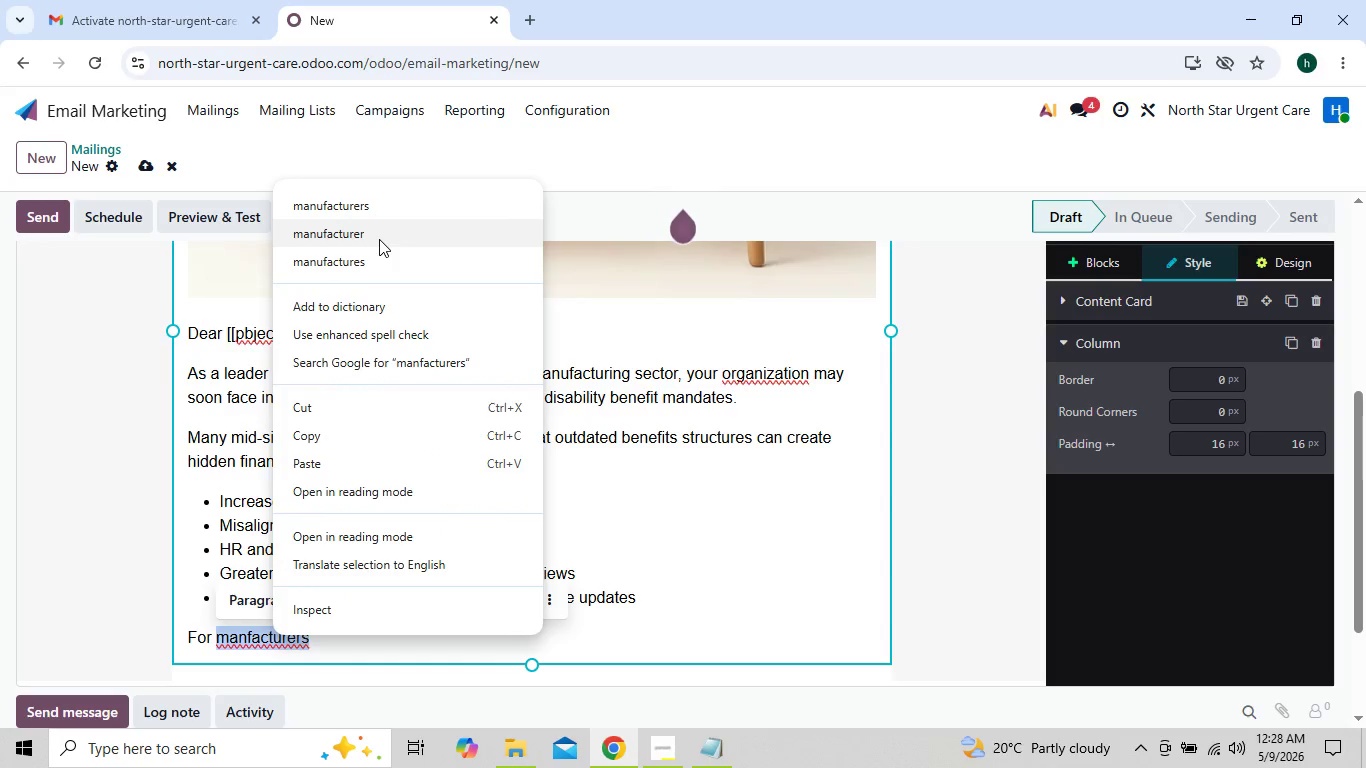 
wait(7.05)
 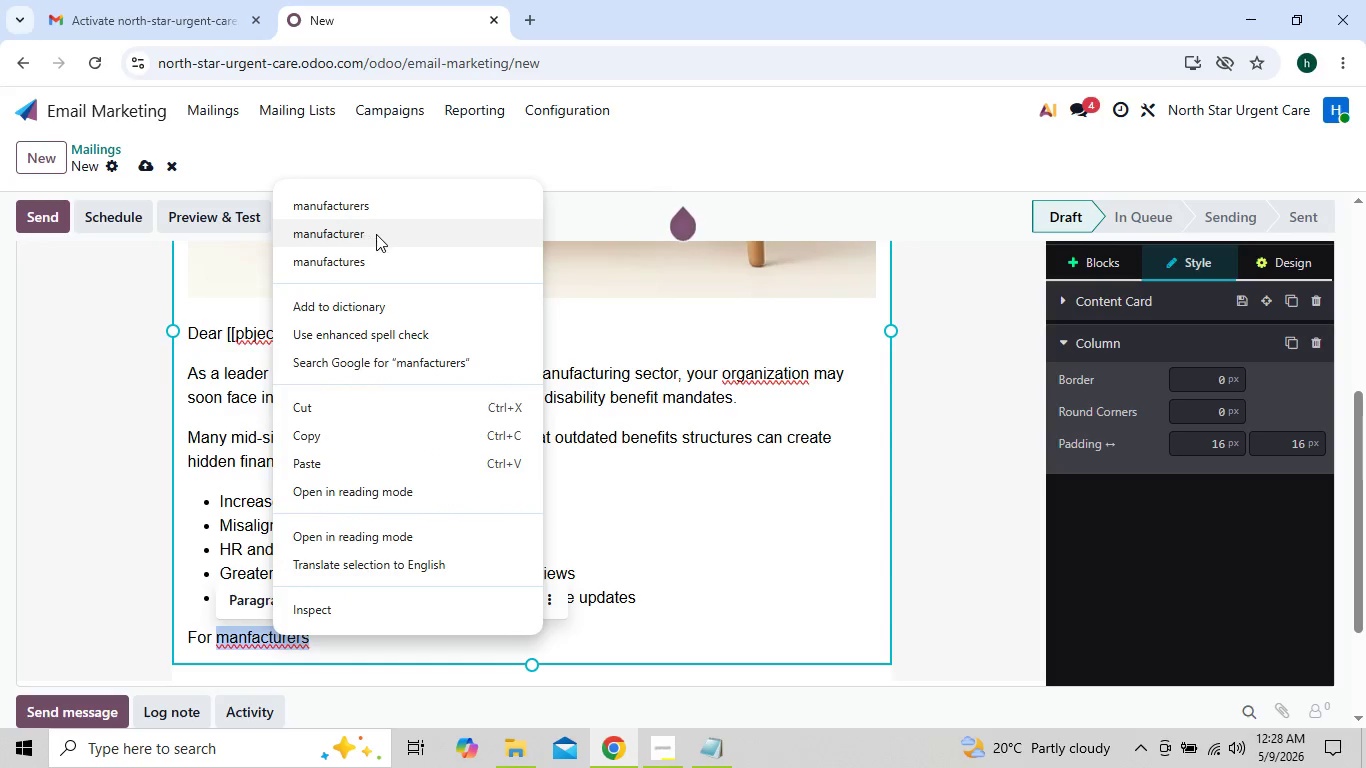 
left_click([370, 210])
 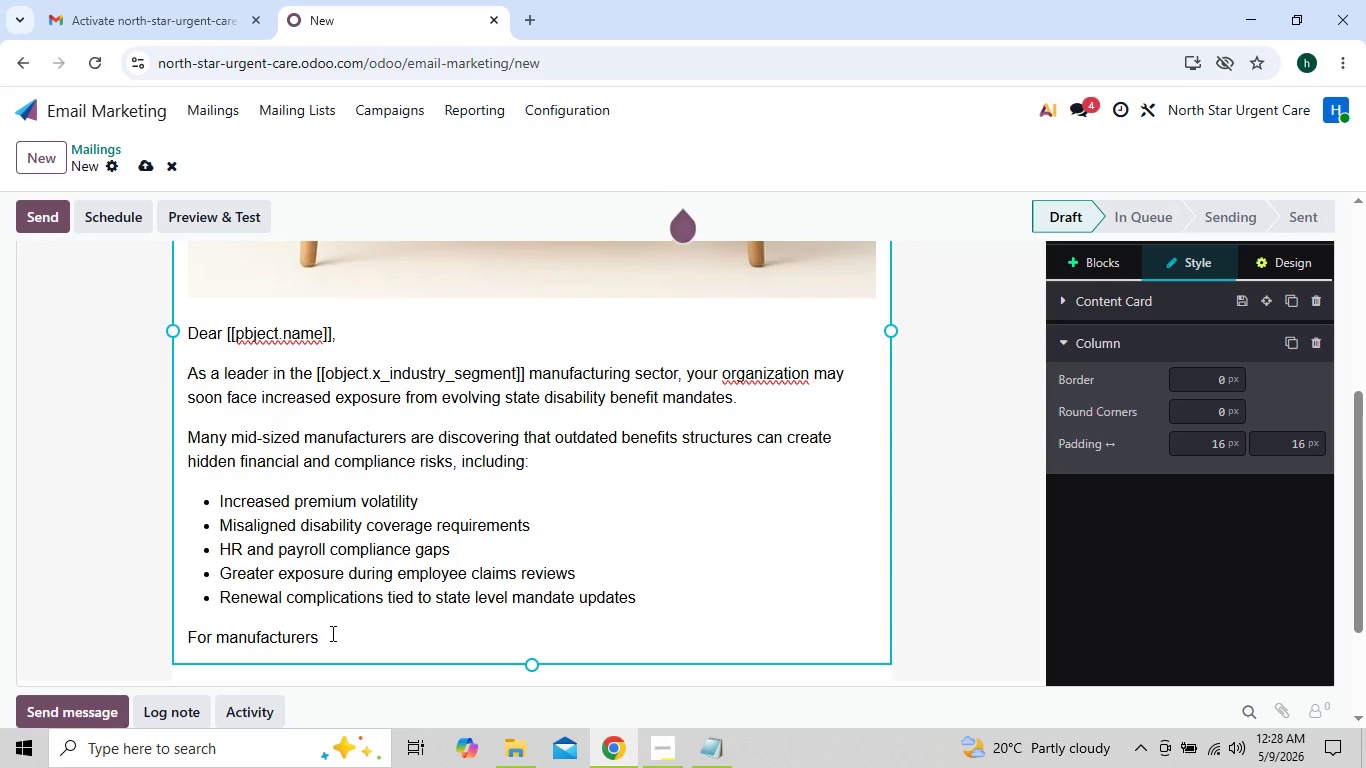 
key(Space)
 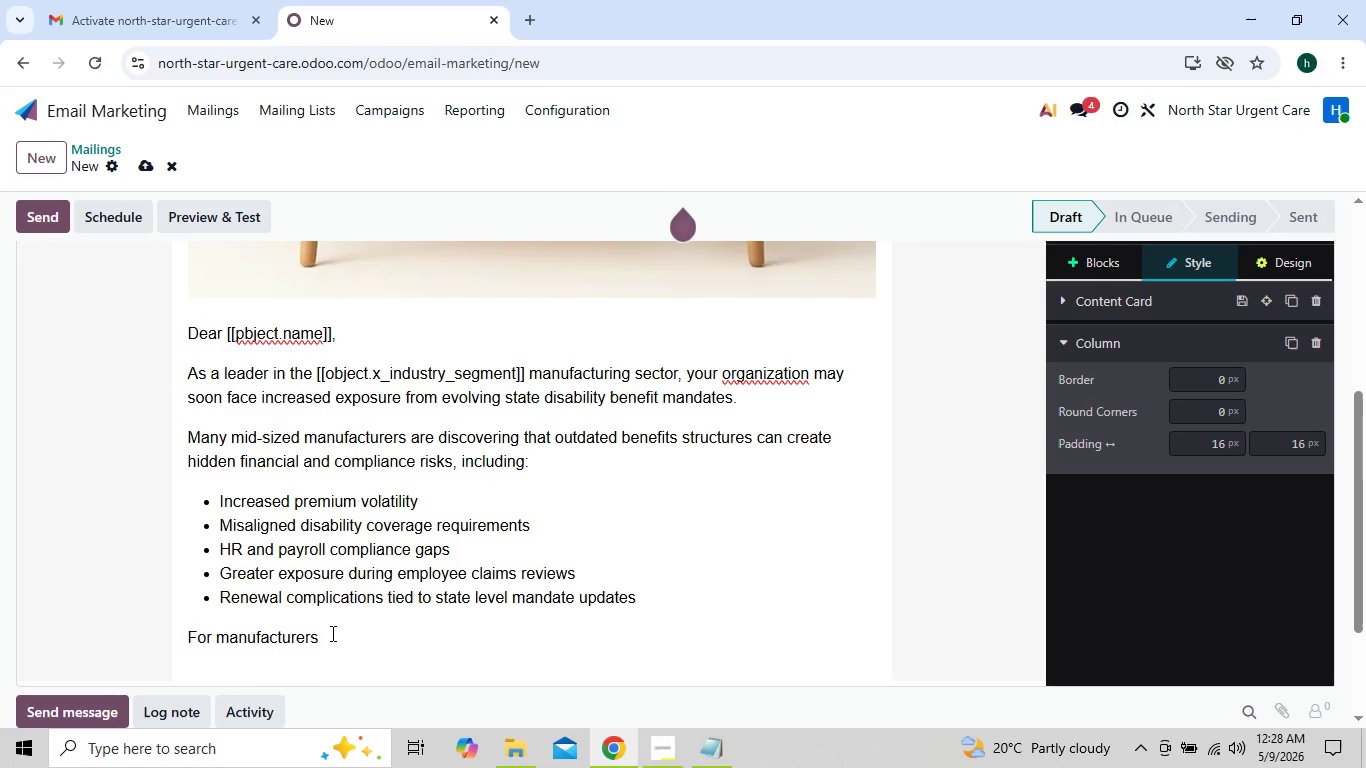 
type(operating with large shif)
 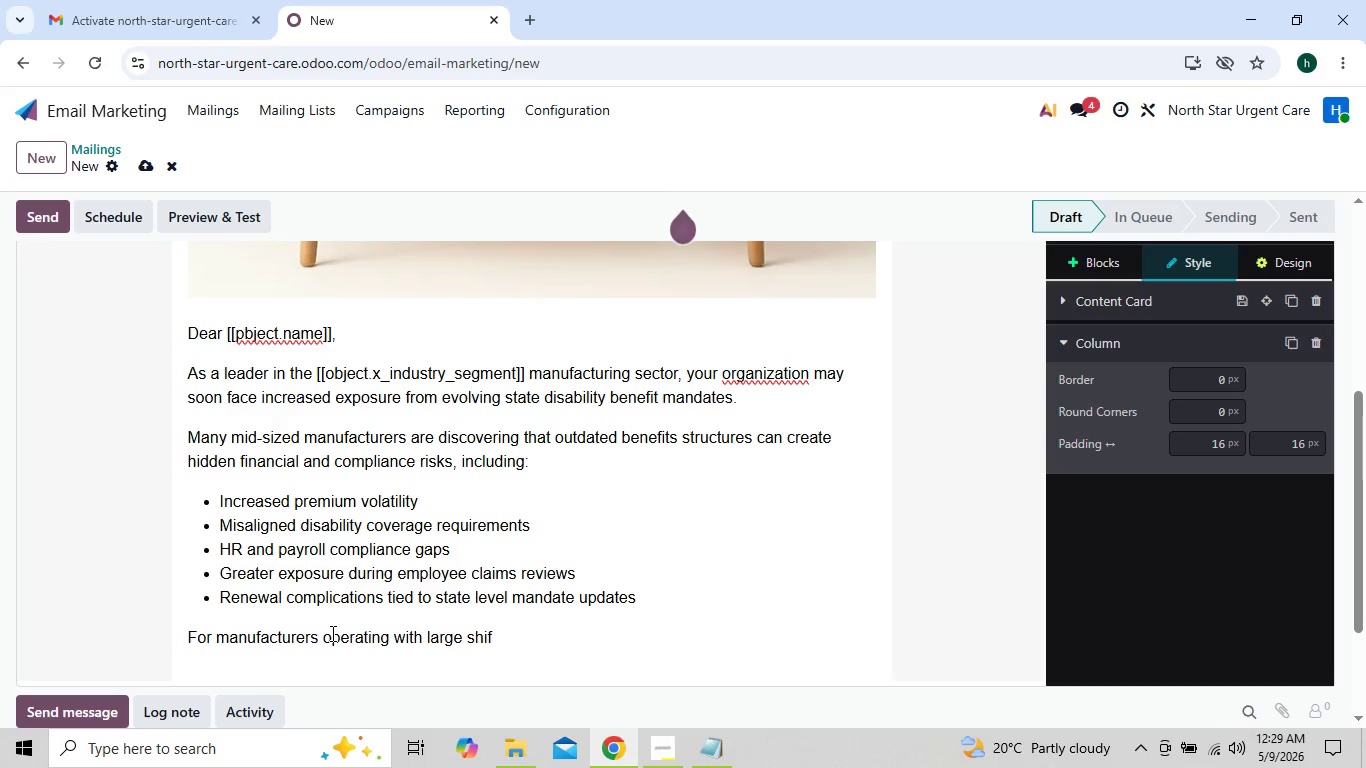 
type(t-based wor)
 